 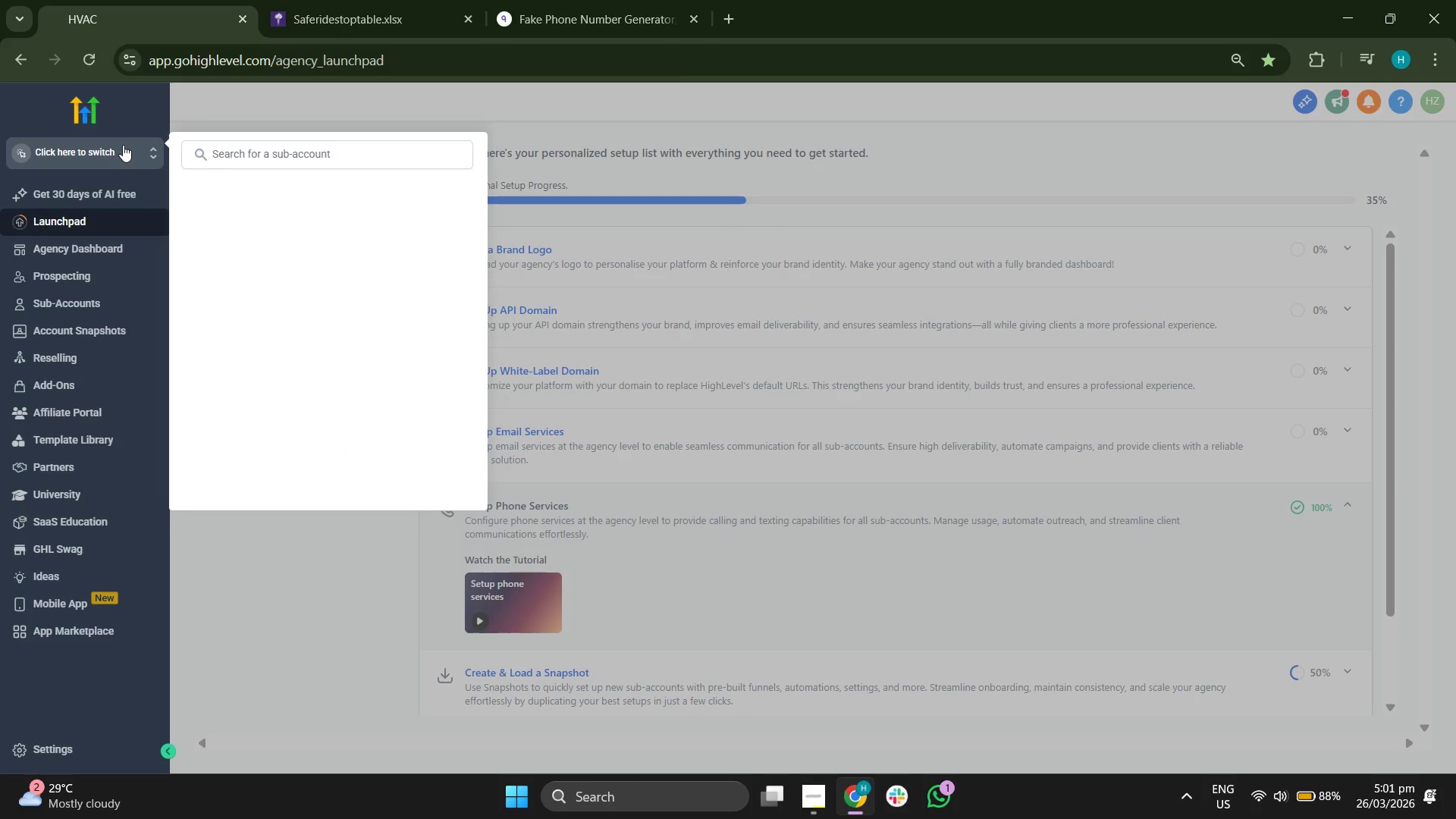 
left_click([123, 145])
 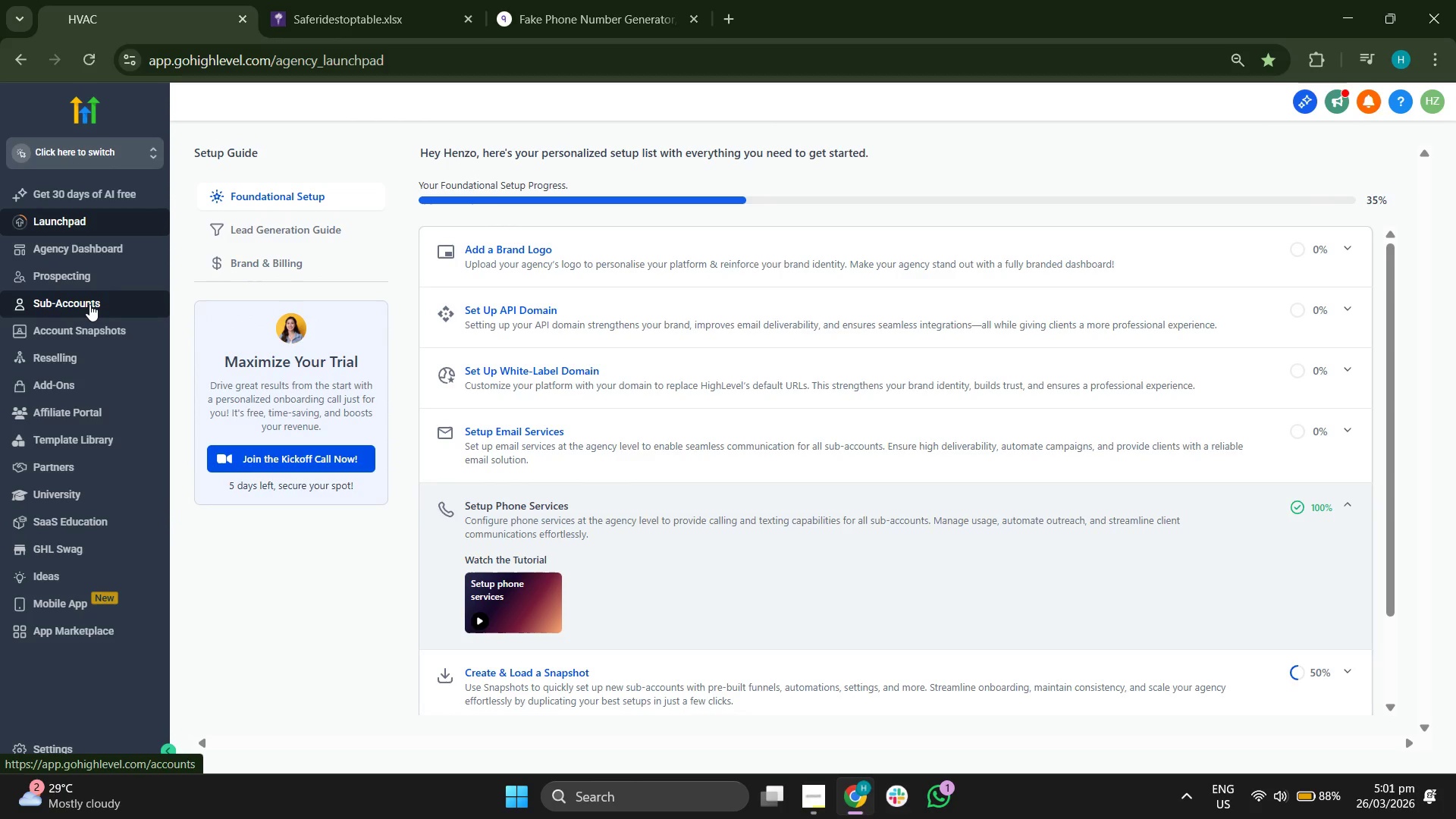 
left_click([89, 304])
 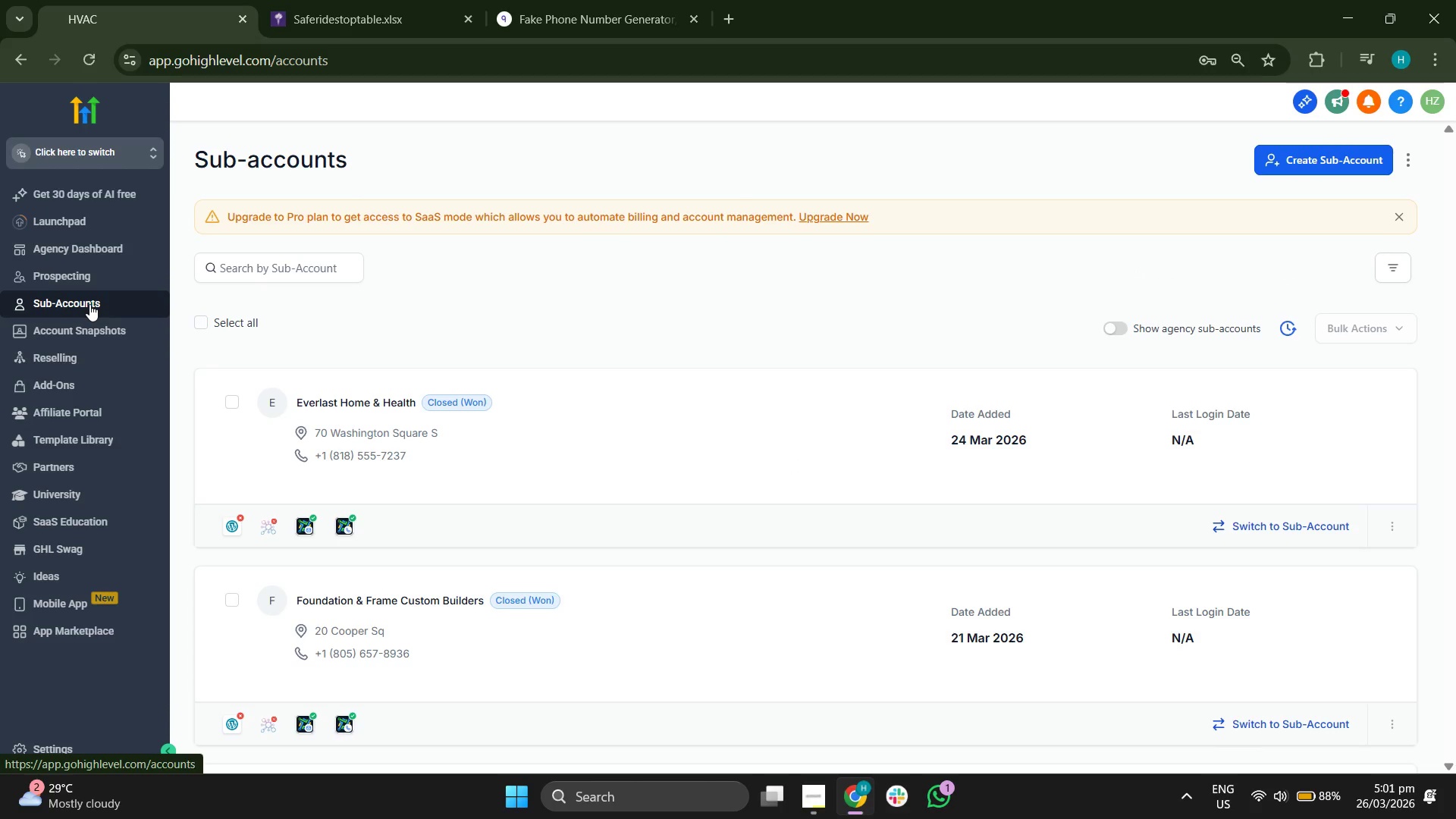 
wait(12.84)
 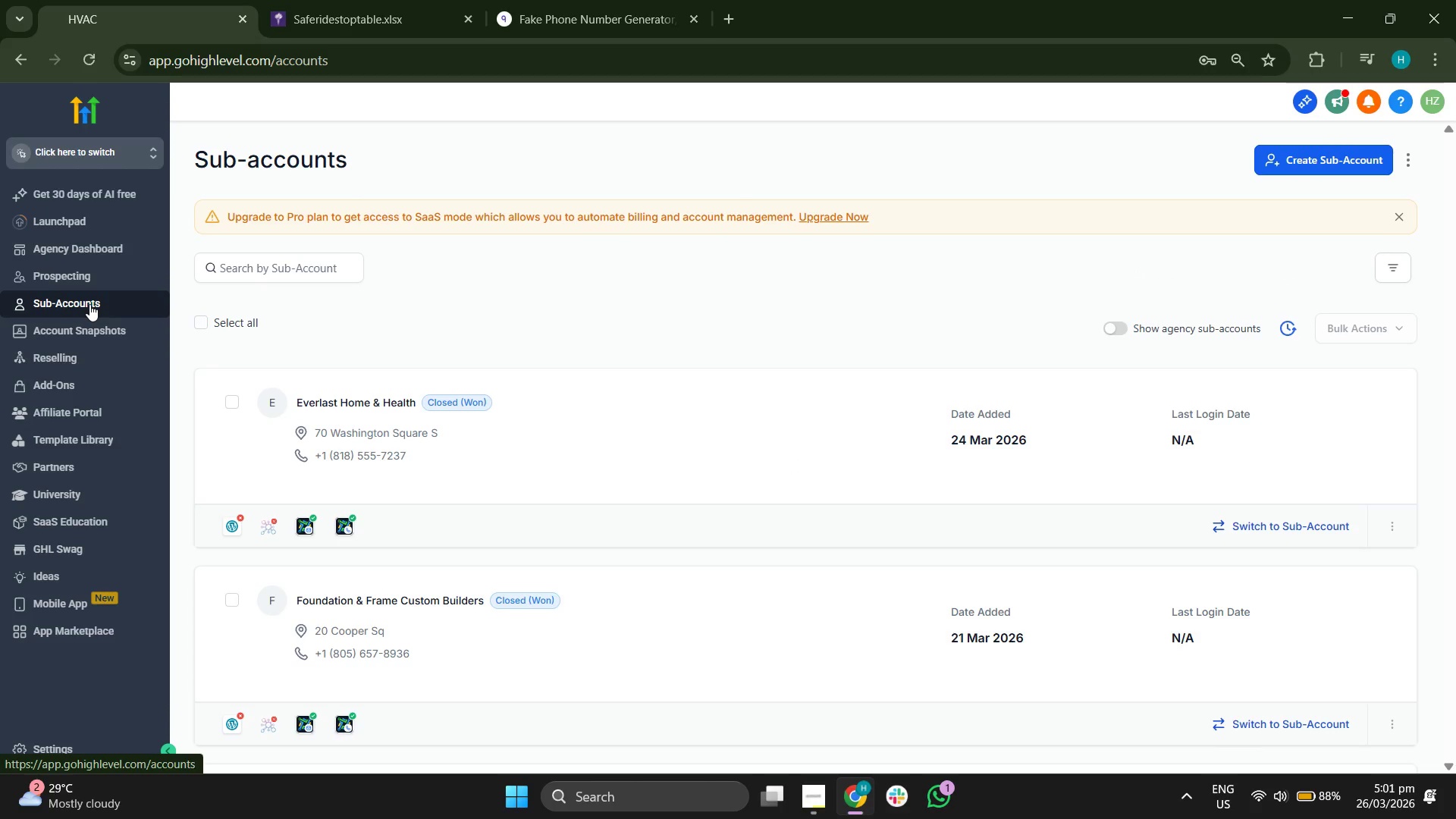 
left_click([1296, 162])
 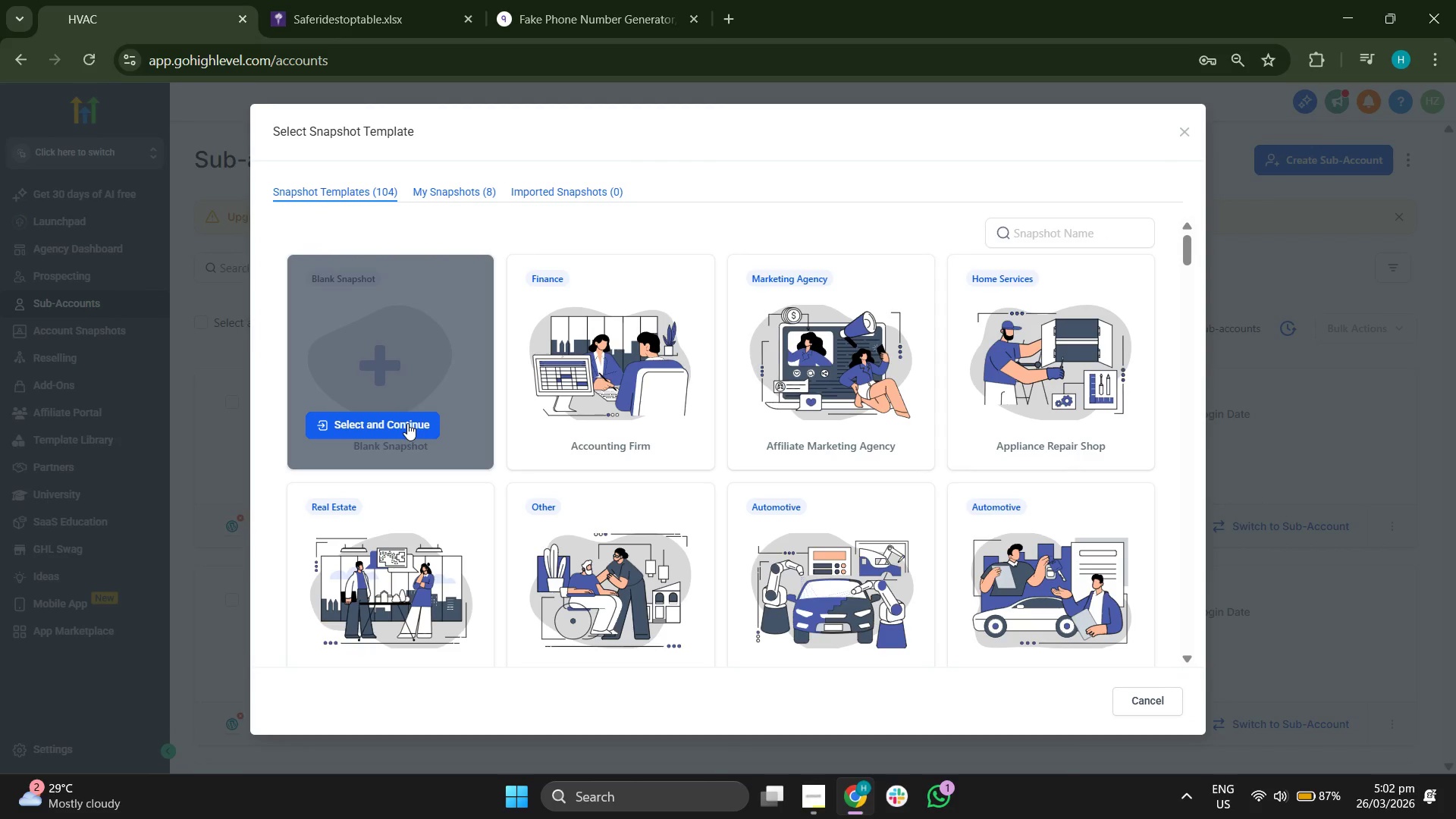 
wait(7.06)
 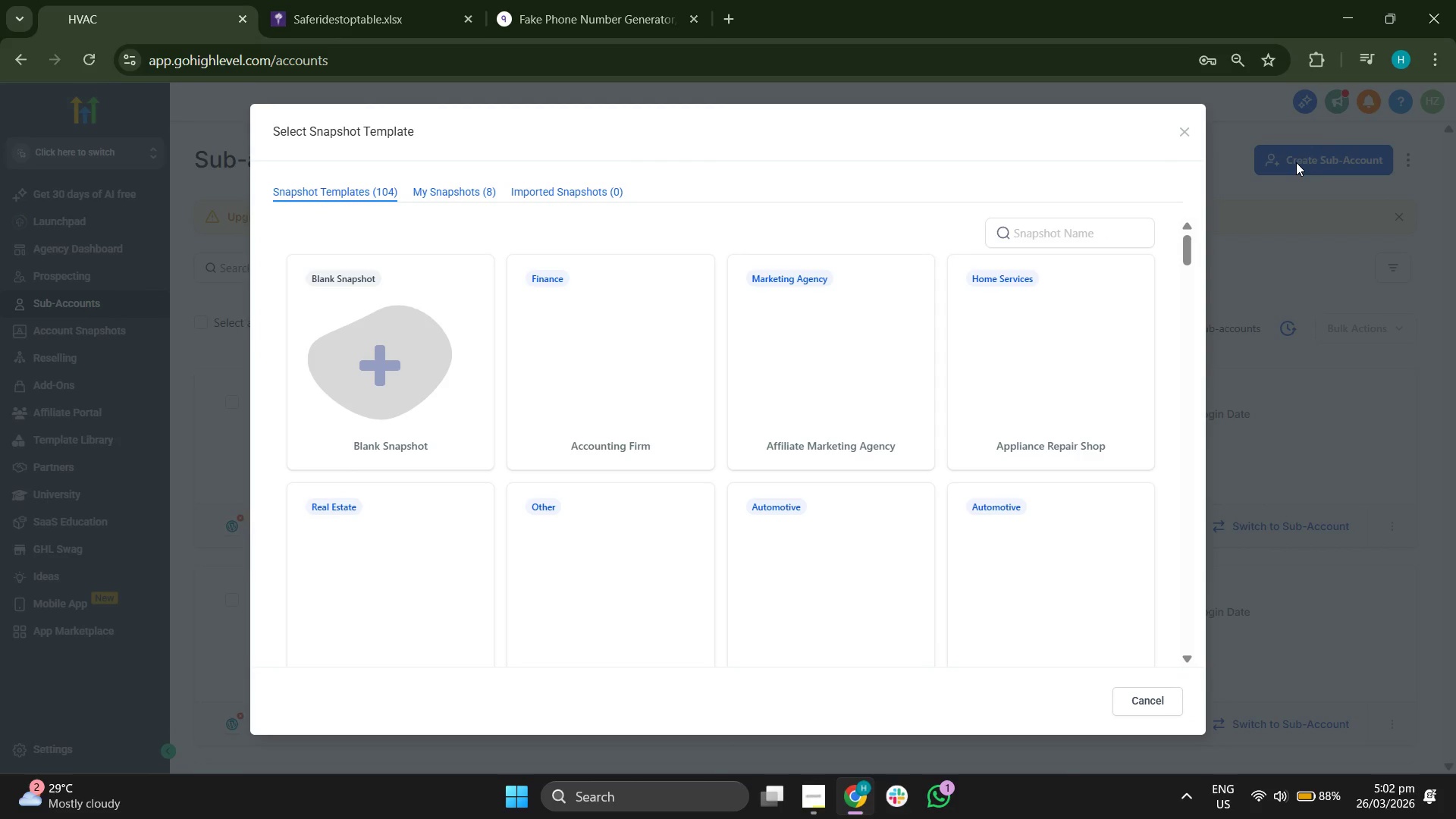 
left_click([408, 424])
 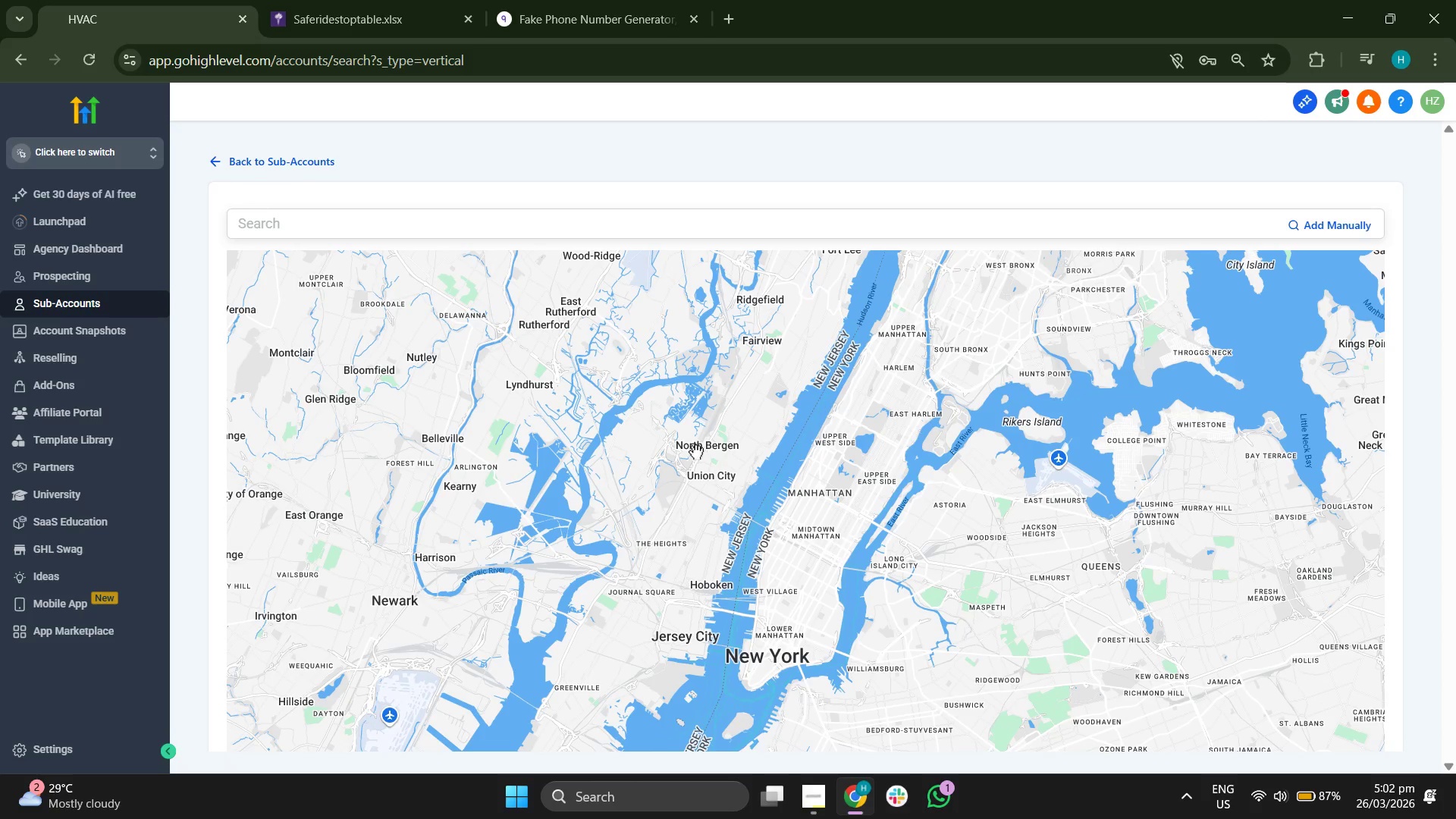 
wait(5.72)
 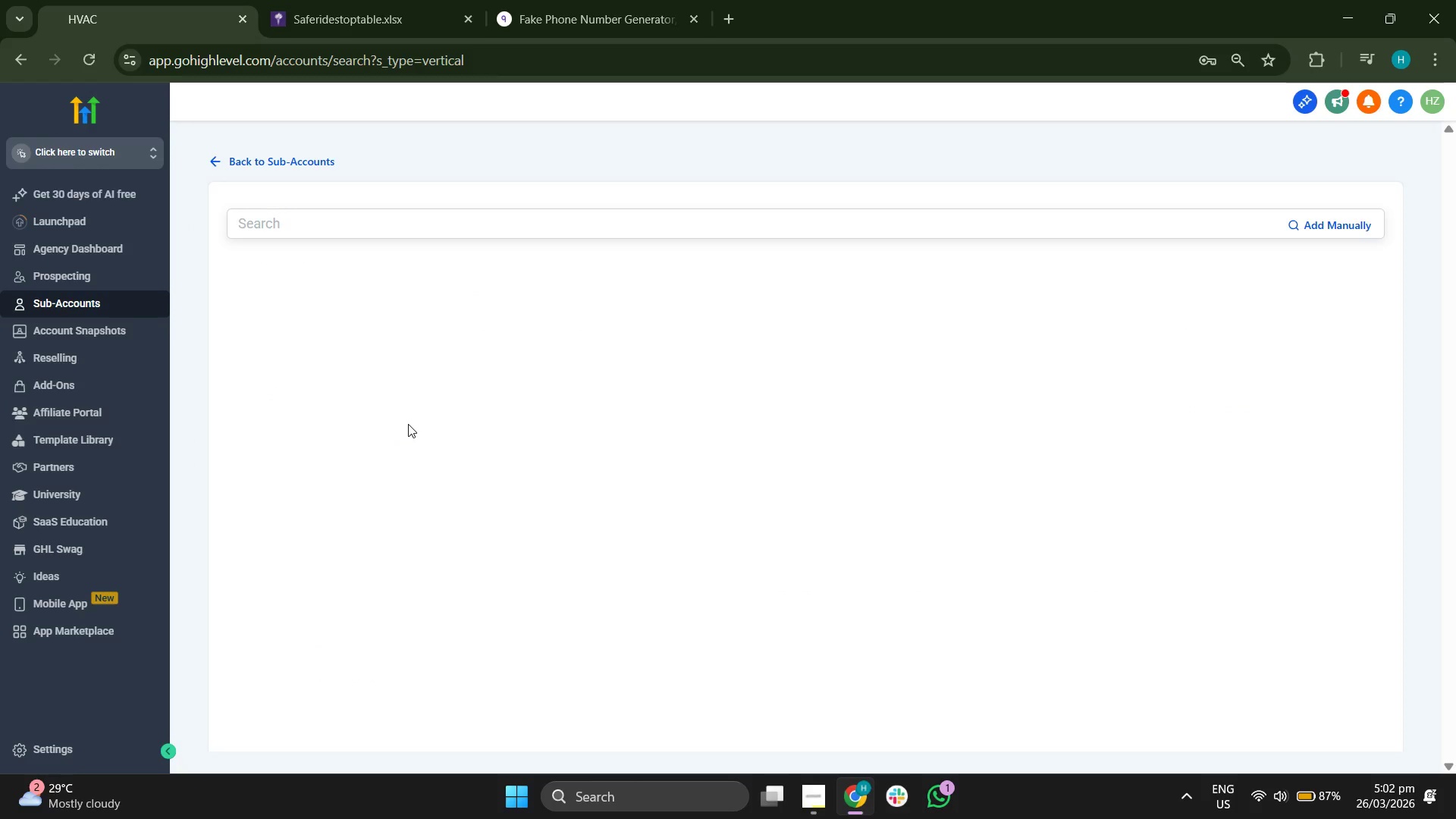 
scroll: coordinate [700, 452], scroll_direction: none, amount: 0.0
 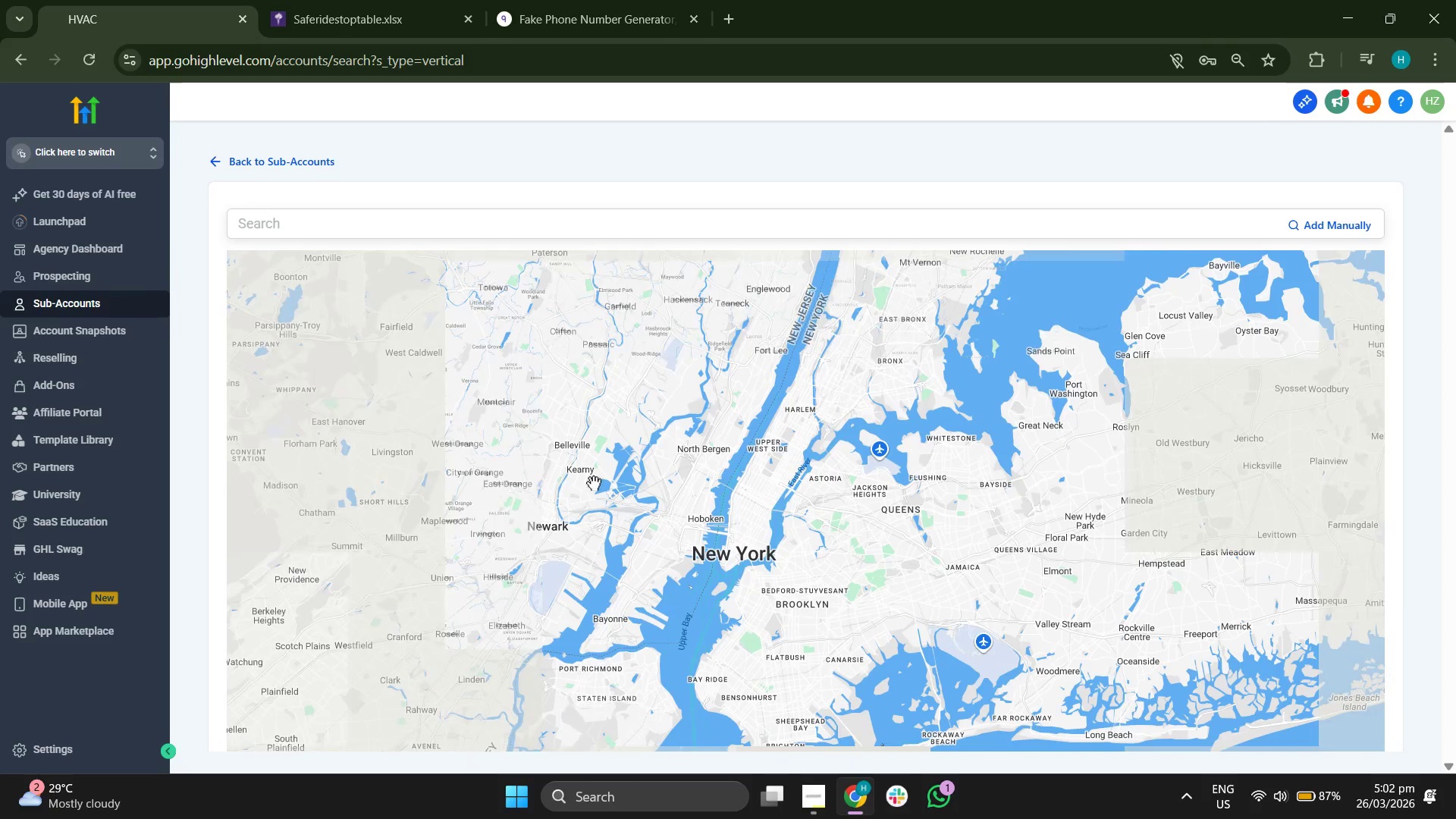 
left_click_drag(start_coordinate=[557, 485], to_coordinate=[686, 415])
 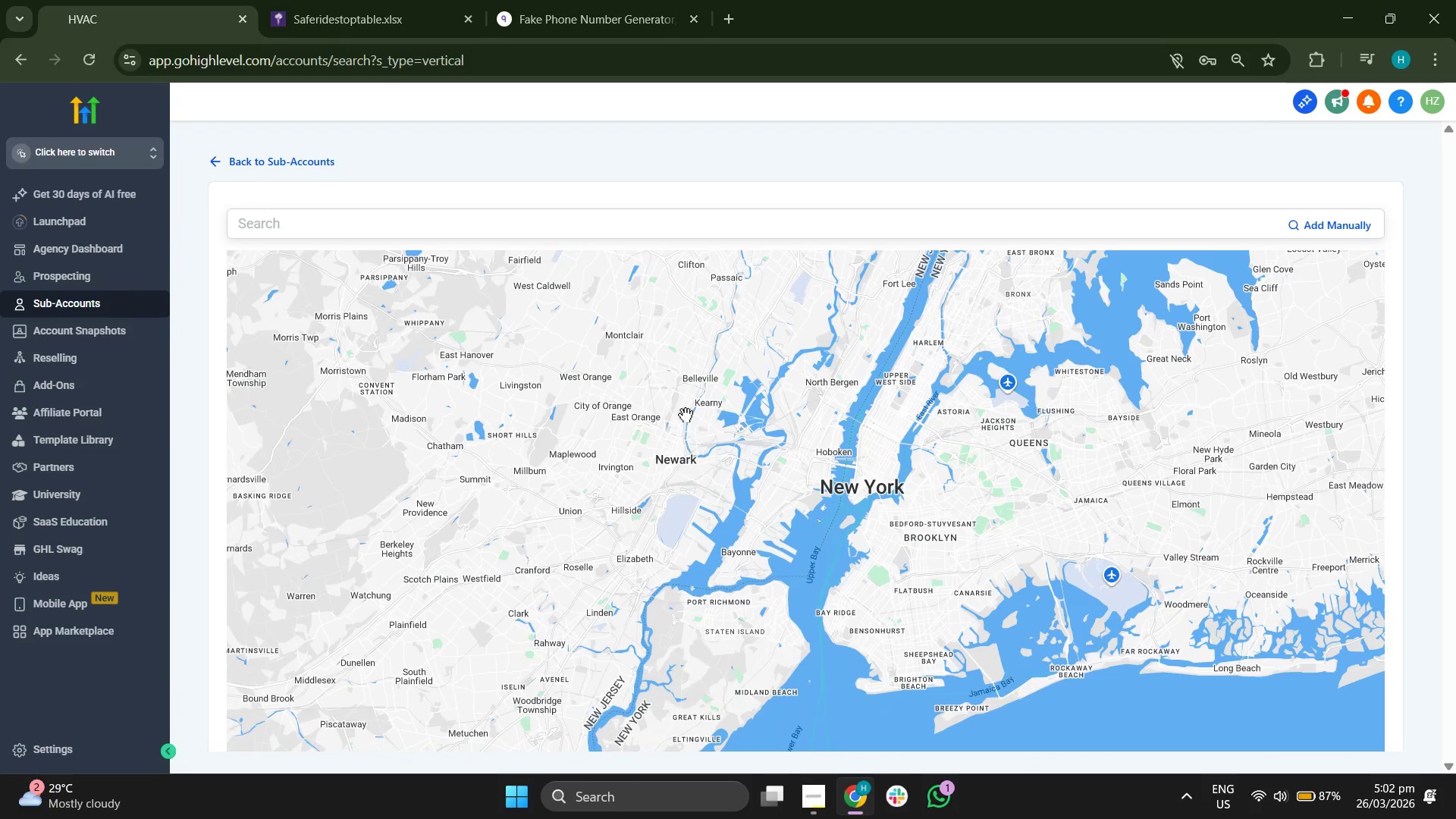 
left_click_drag(start_coordinate=[648, 408], to_coordinate=[692, 476])
 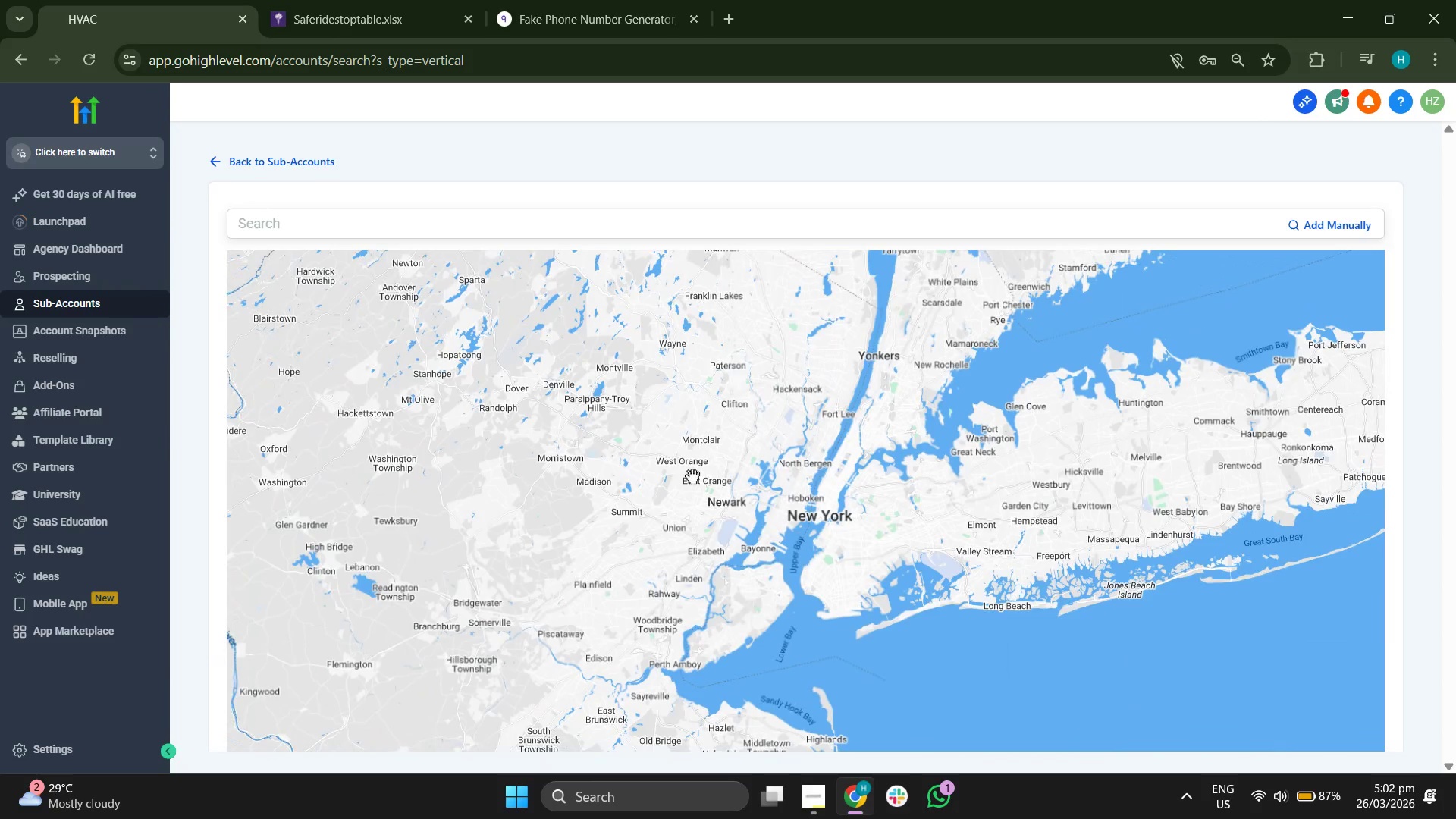 
scroll: coordinate [686, 415], scroll_direction: down, amount: 1.0
 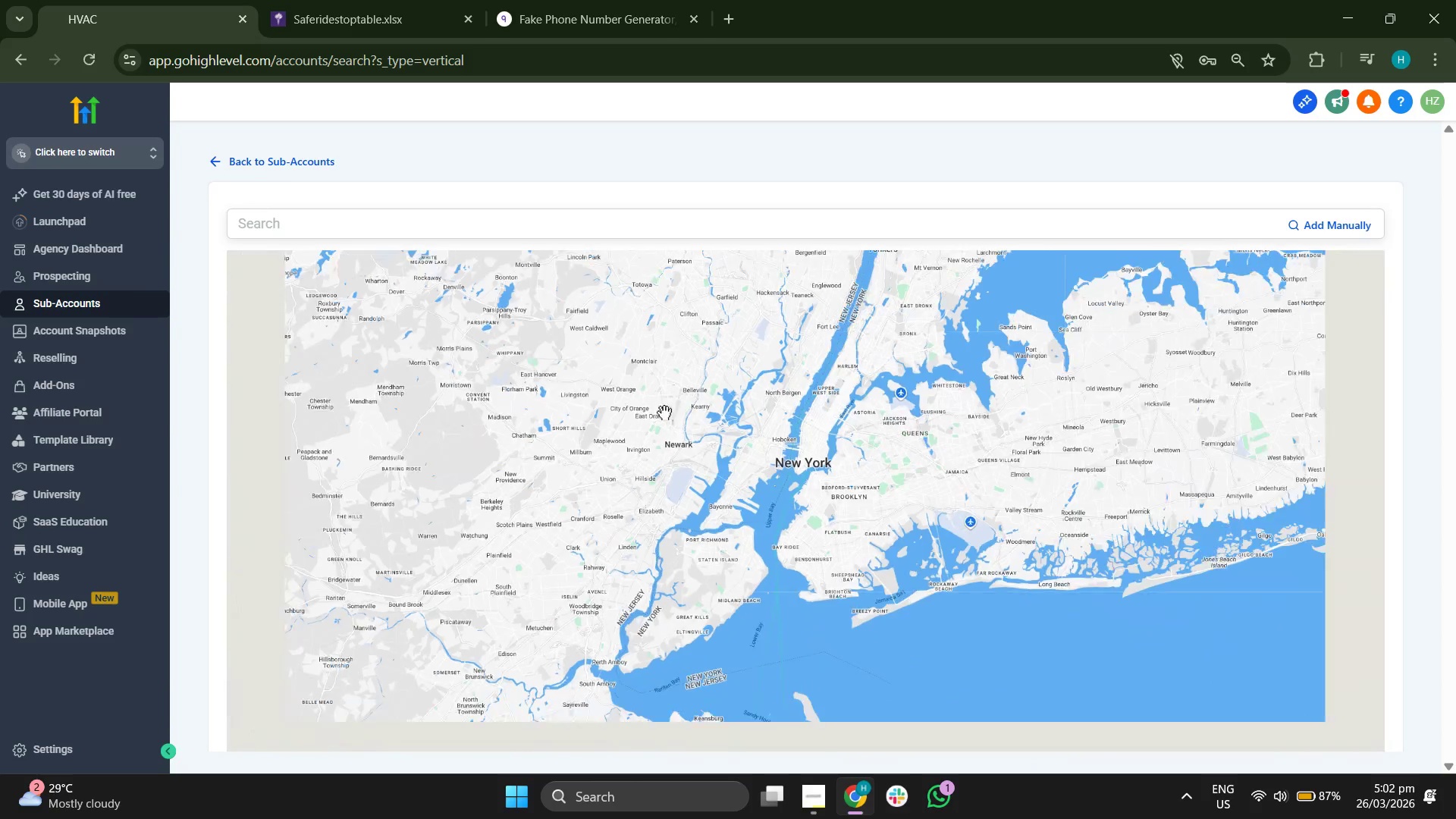 
left_click_drag(start_coordinate=[681, 482], to_coordinate=[675, 425])
 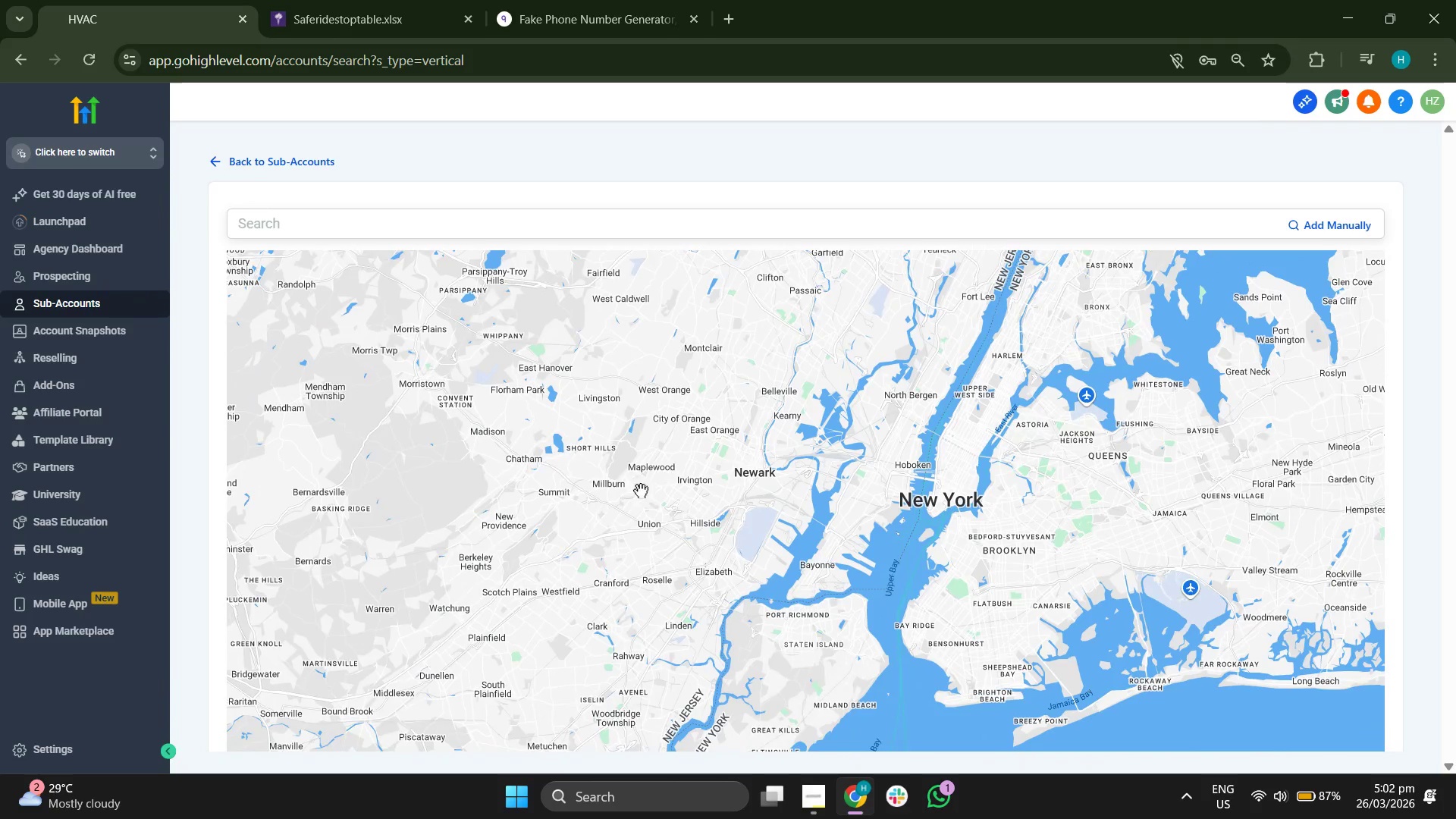 
scroll: coordinate [692, 476], scroll_direction: up, amount: 1.0
 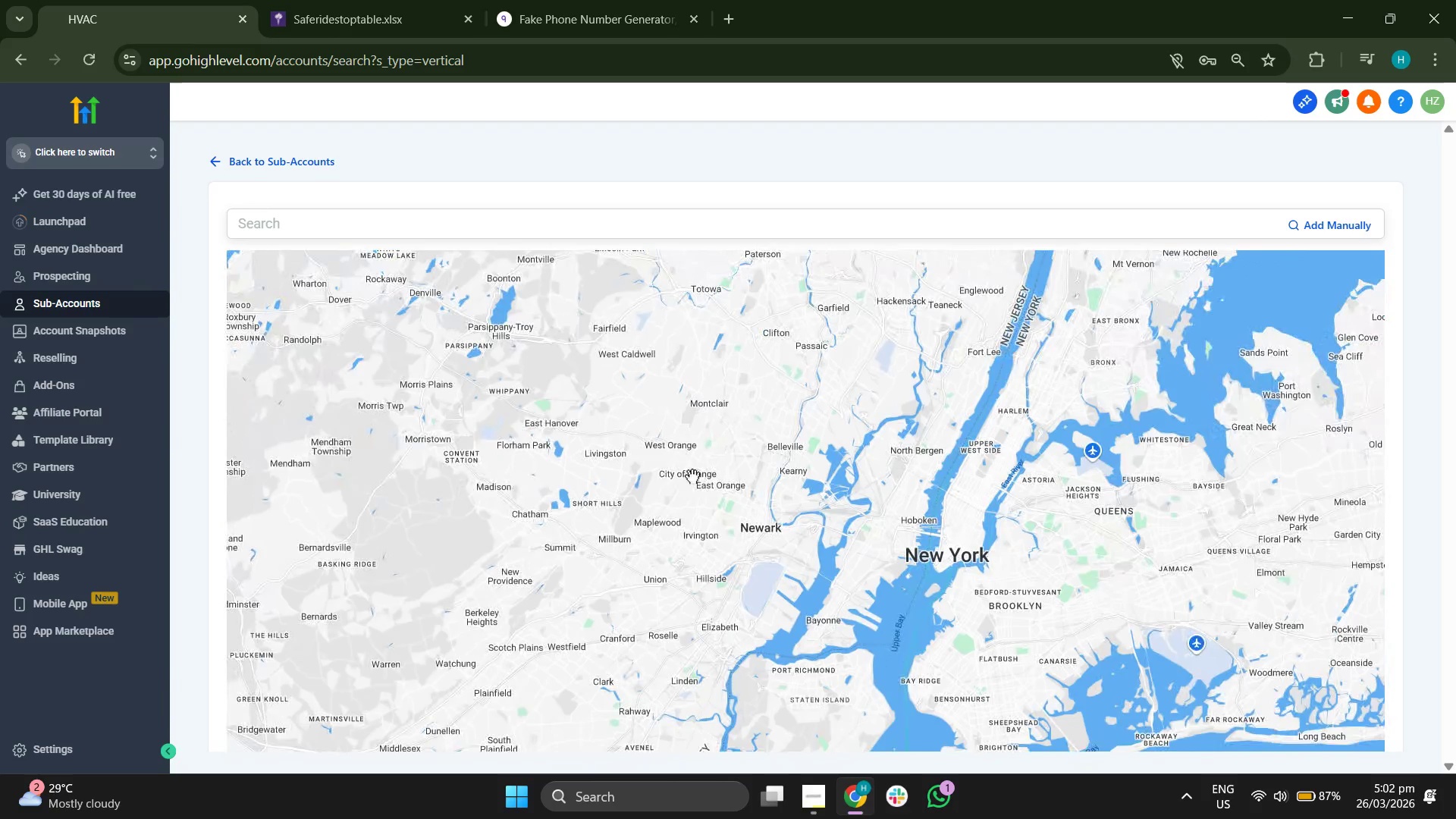 
left_click_drag(start_coordinate=[639, 497], to_coordinate=[644, 419])
 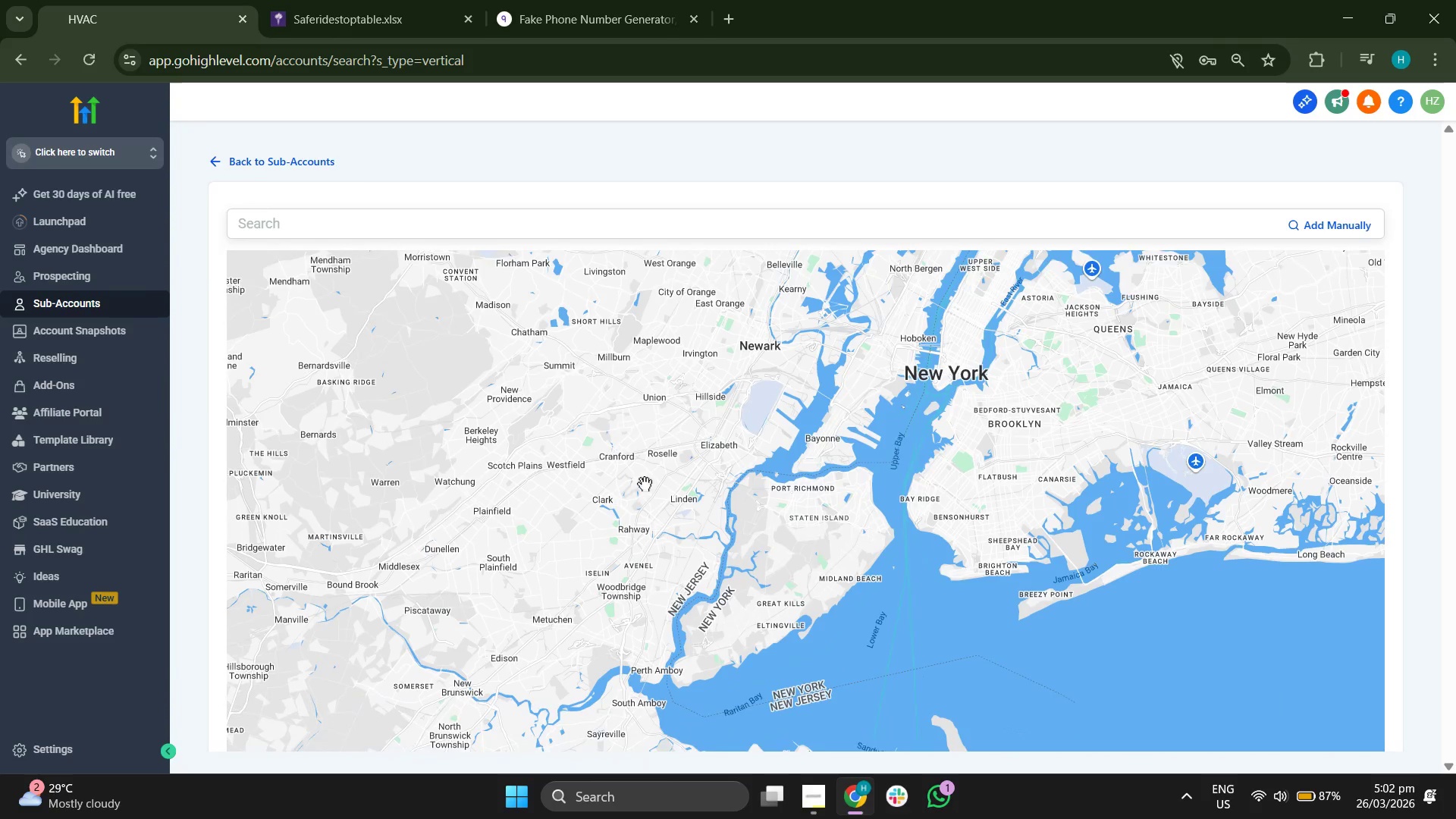 
left_click_drag(start_coordinate=[645, 484], to_coordinate=[648, 438])
 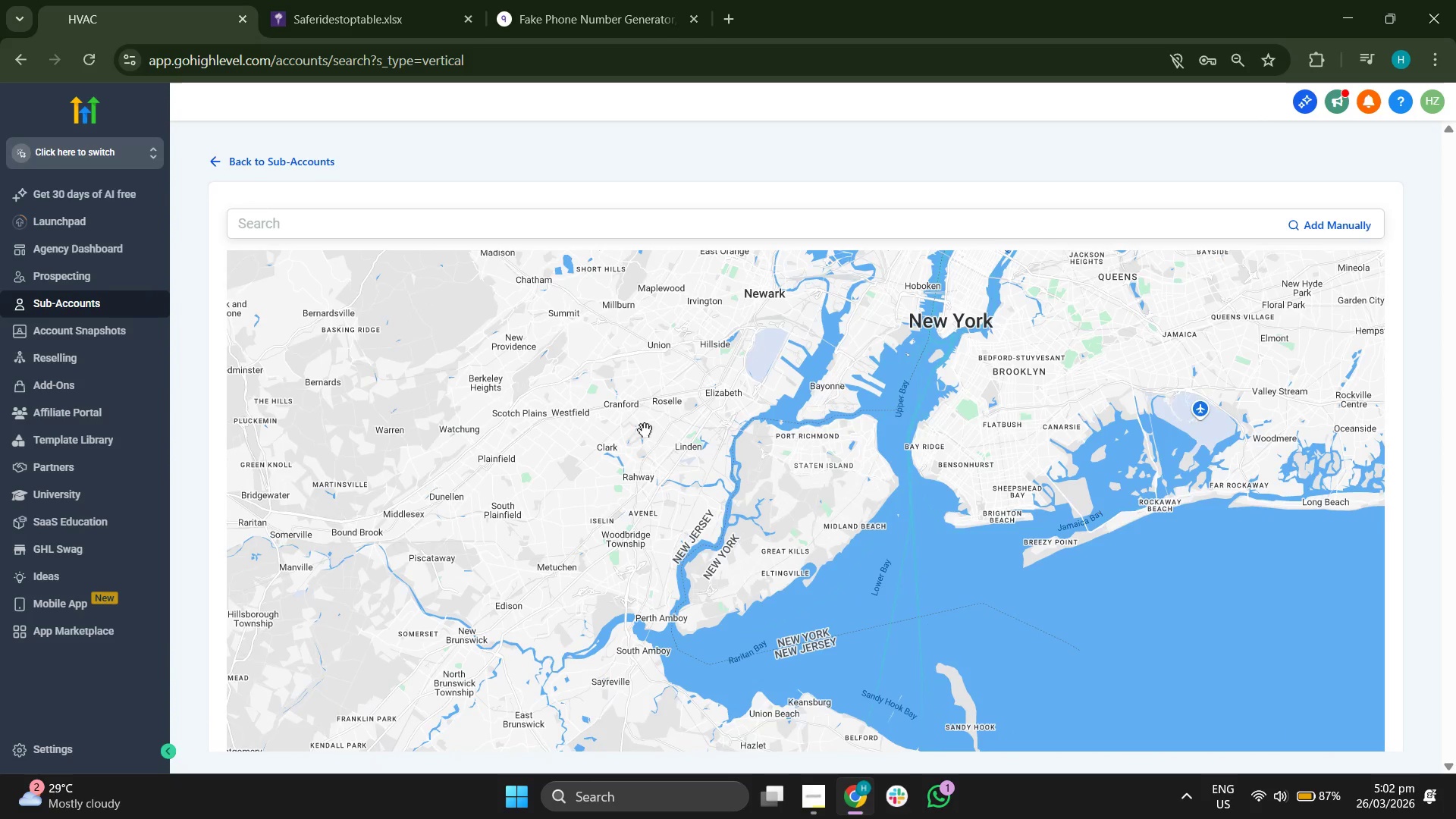 
left_click_drag(start_coordinate=[642, 428], to_coordinate=[655, 501])
 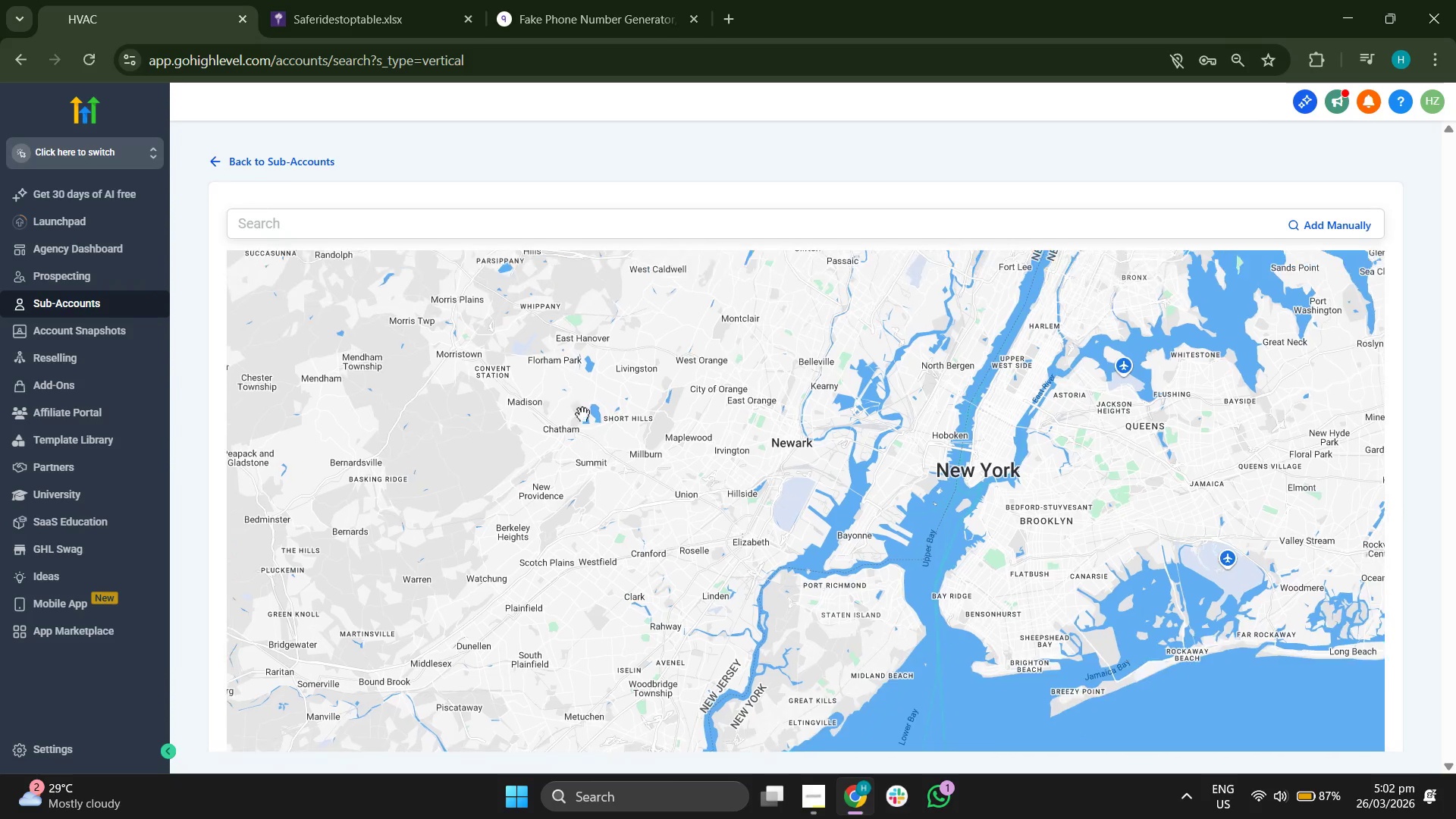 
left_click_drag(start_coordinate=[582, 414], to_coordinate=[635, 444])
 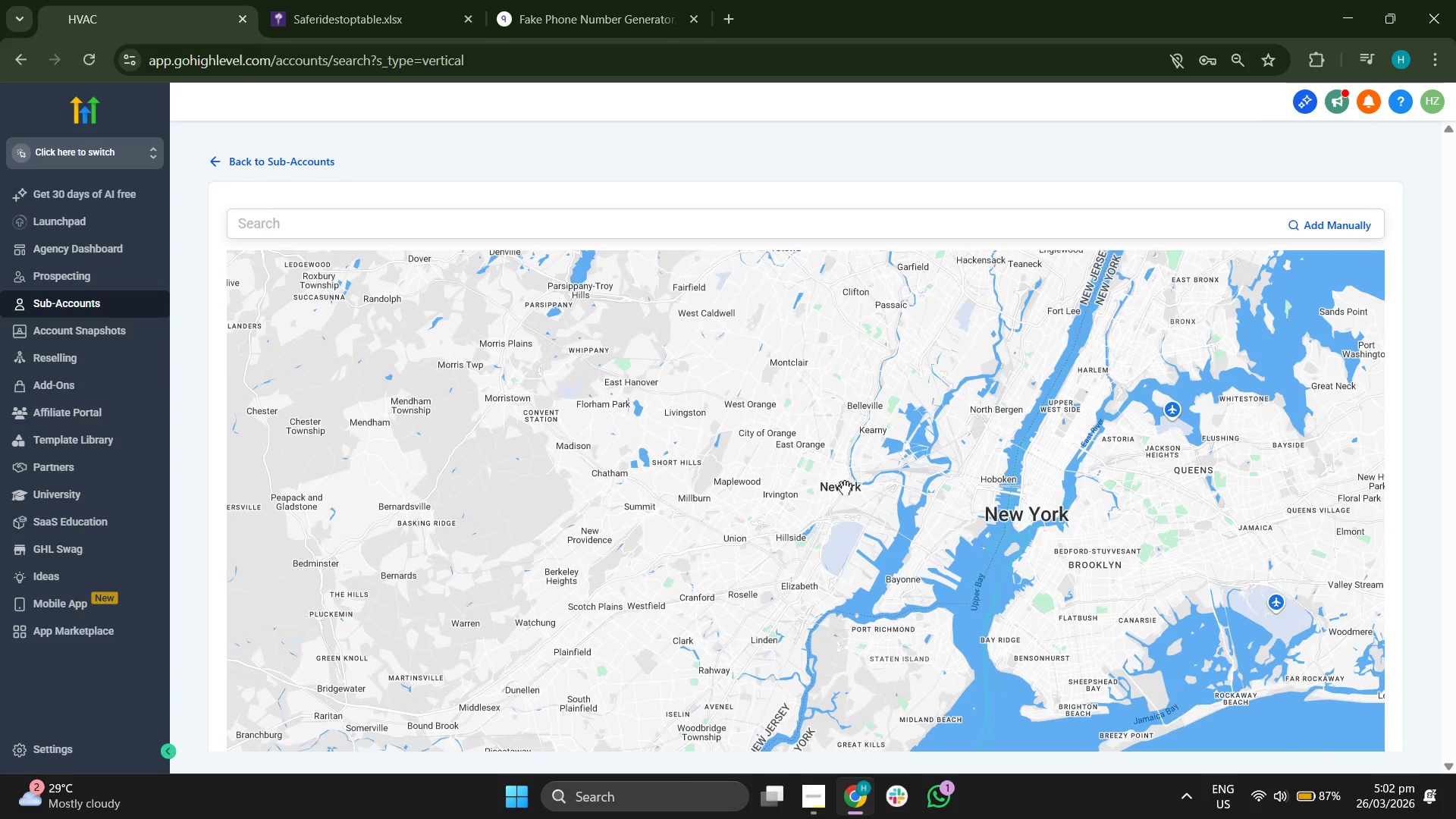 
left_click_drag(start_coordinate=[857, 491], to_coordinate=[724, 369])
 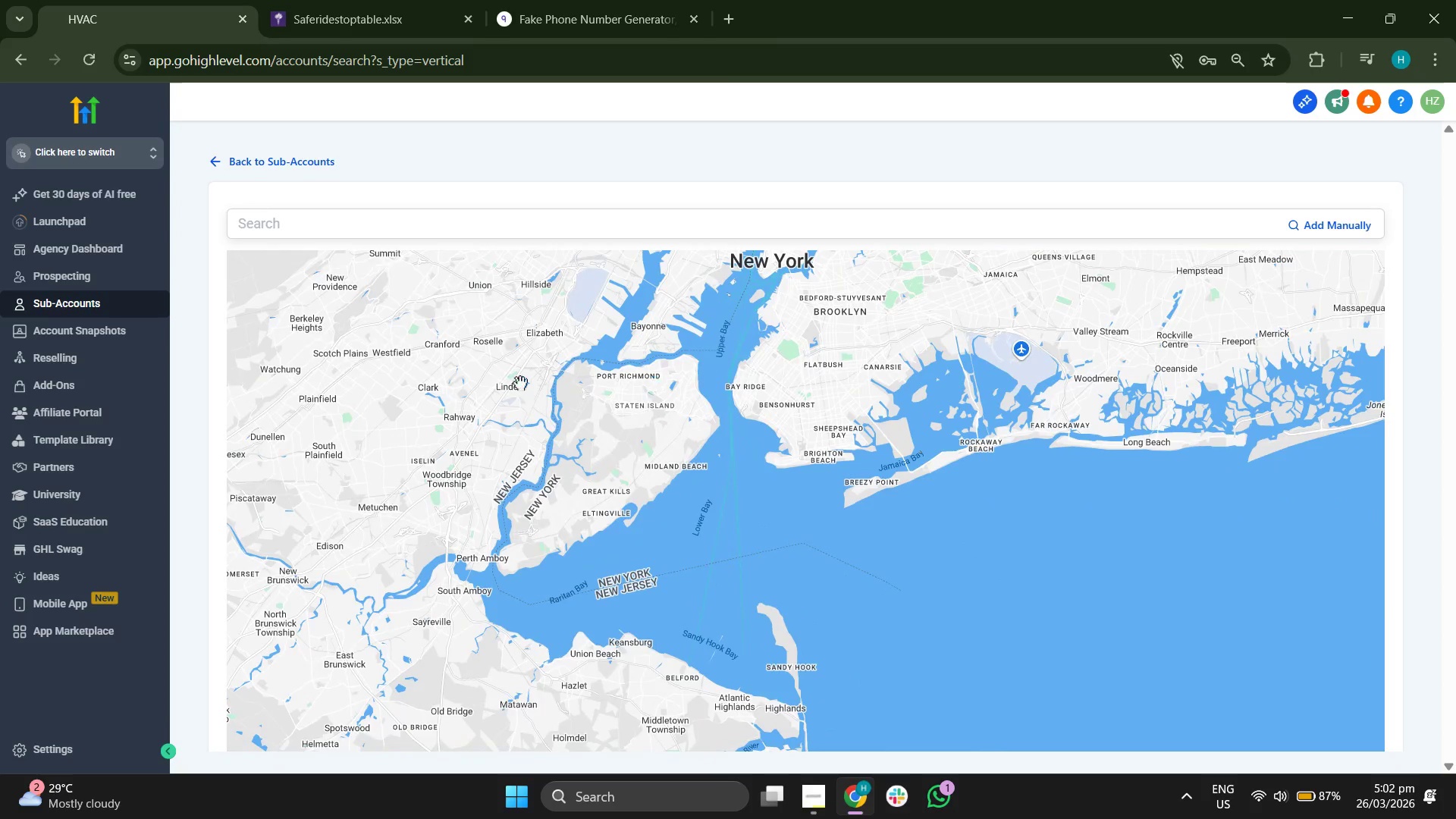 
left_click_drag(start_coordinate=[513, 382], to_coordinate=[553, 466])
 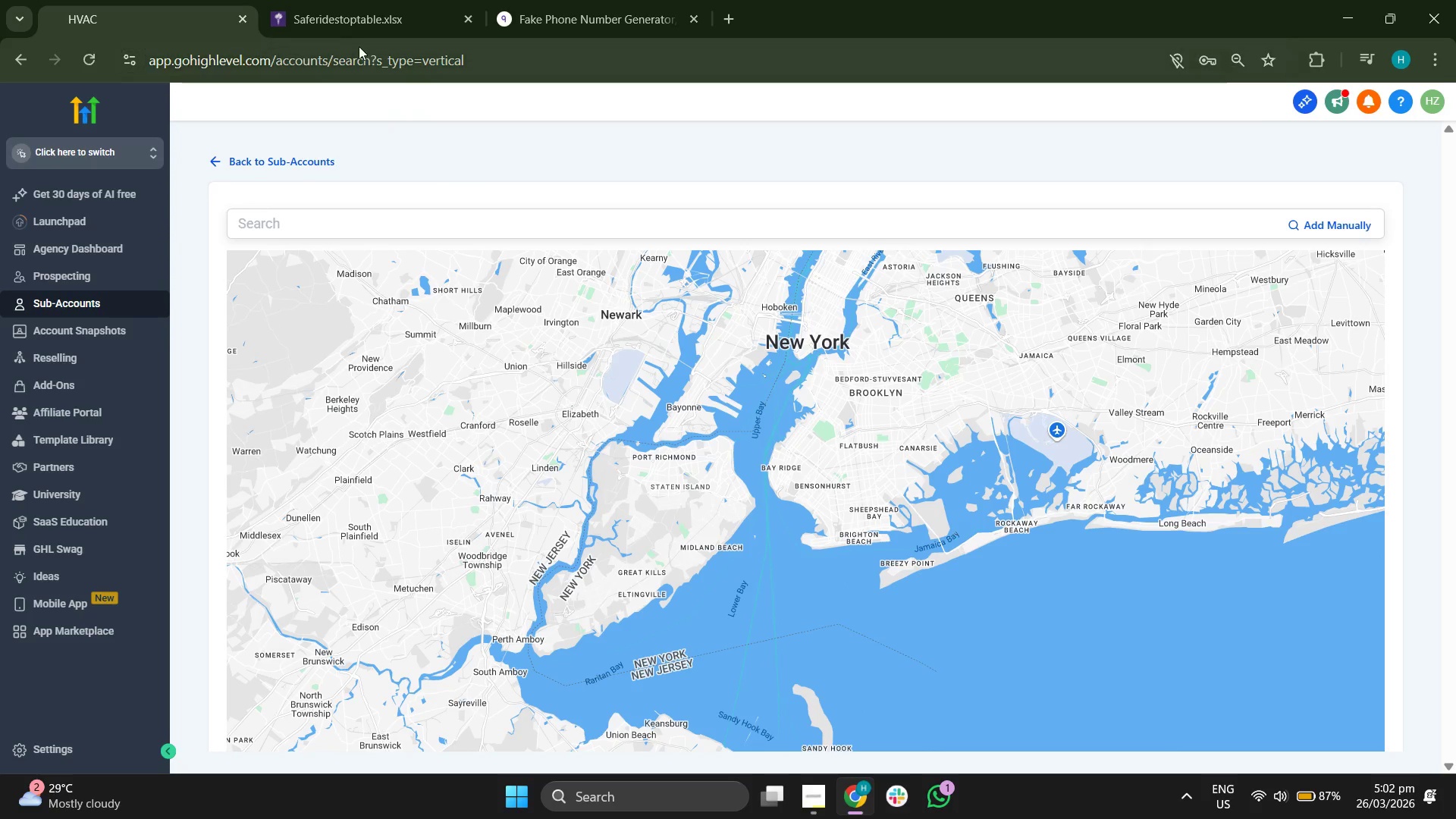 
left_click([351, 23])
 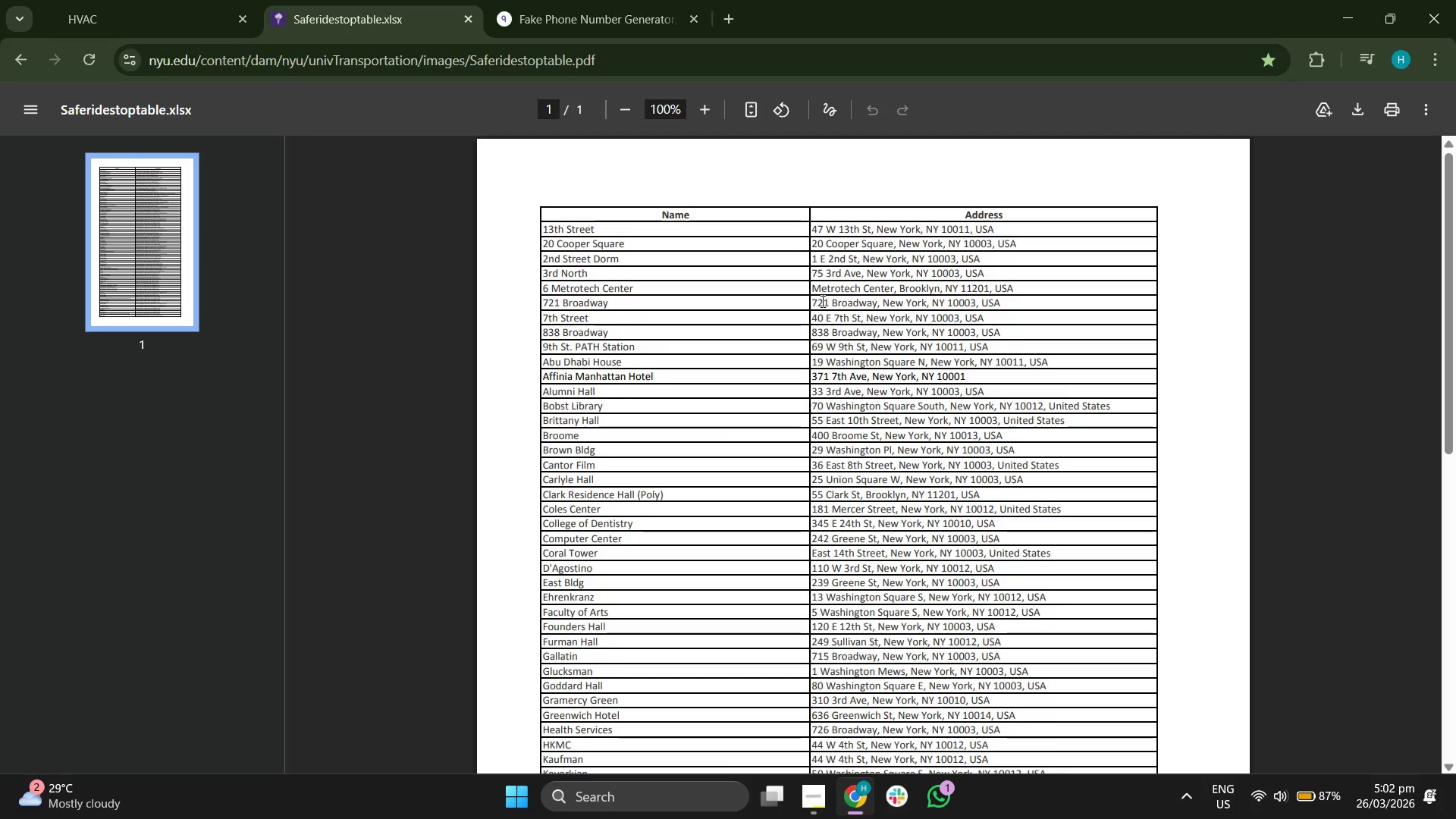 
left_click_drag(start_coordinate=[811, 306], to_coordinate=[1018, 290])
 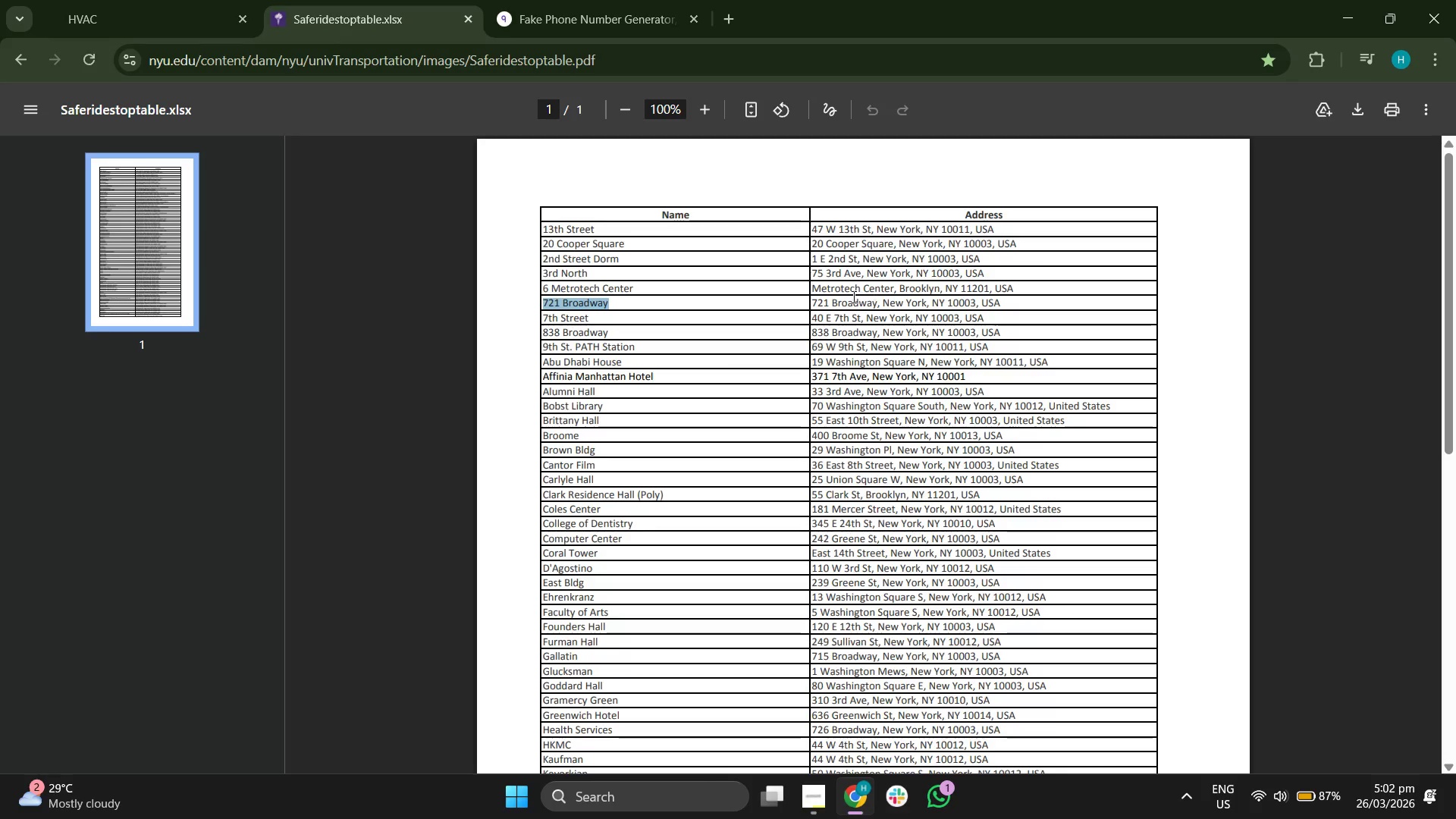 
left_click([851, 297])
 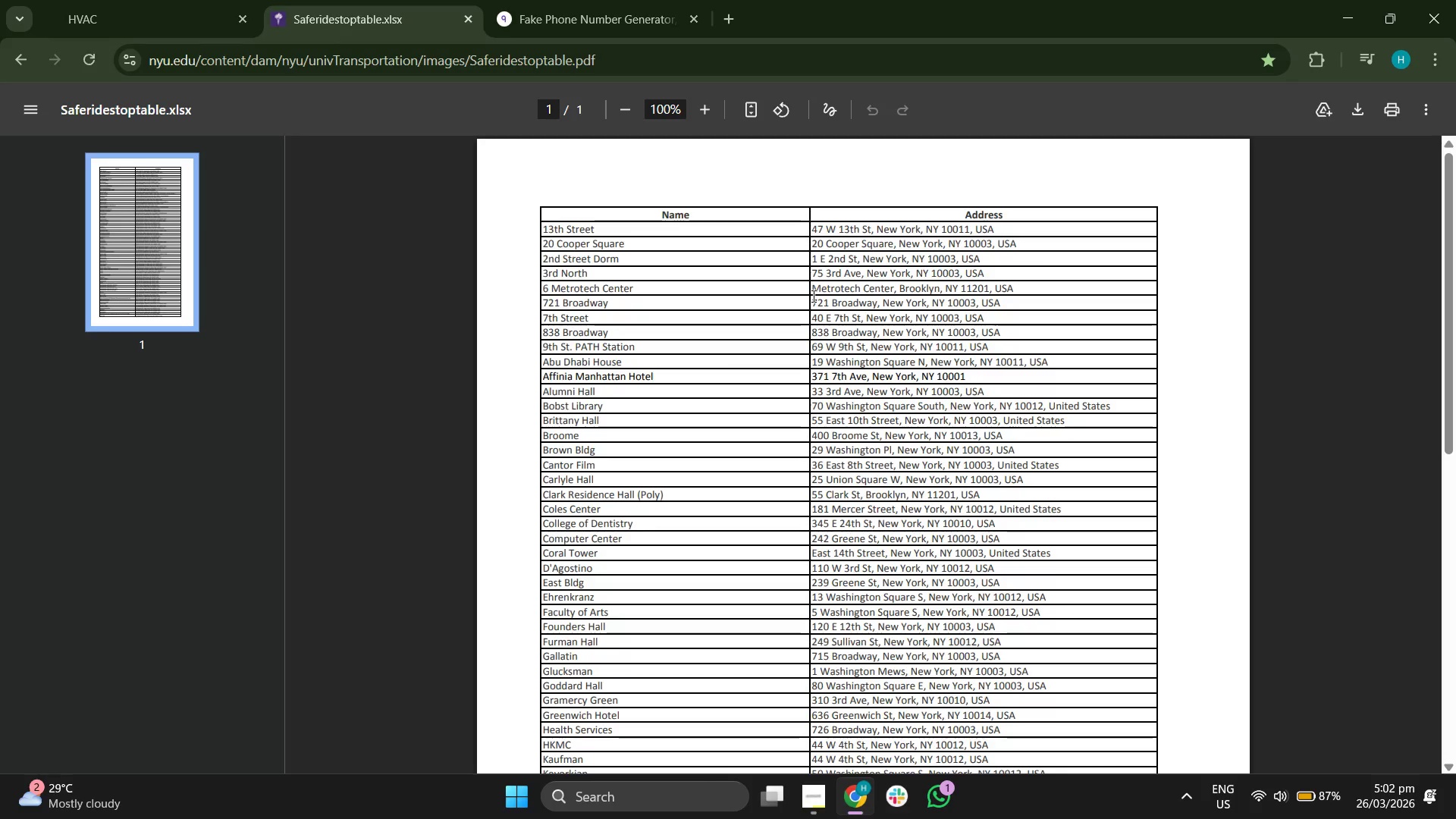 
left_click_drag(start_coordinate=[812, 297], to_coordinate=[997, 305])
 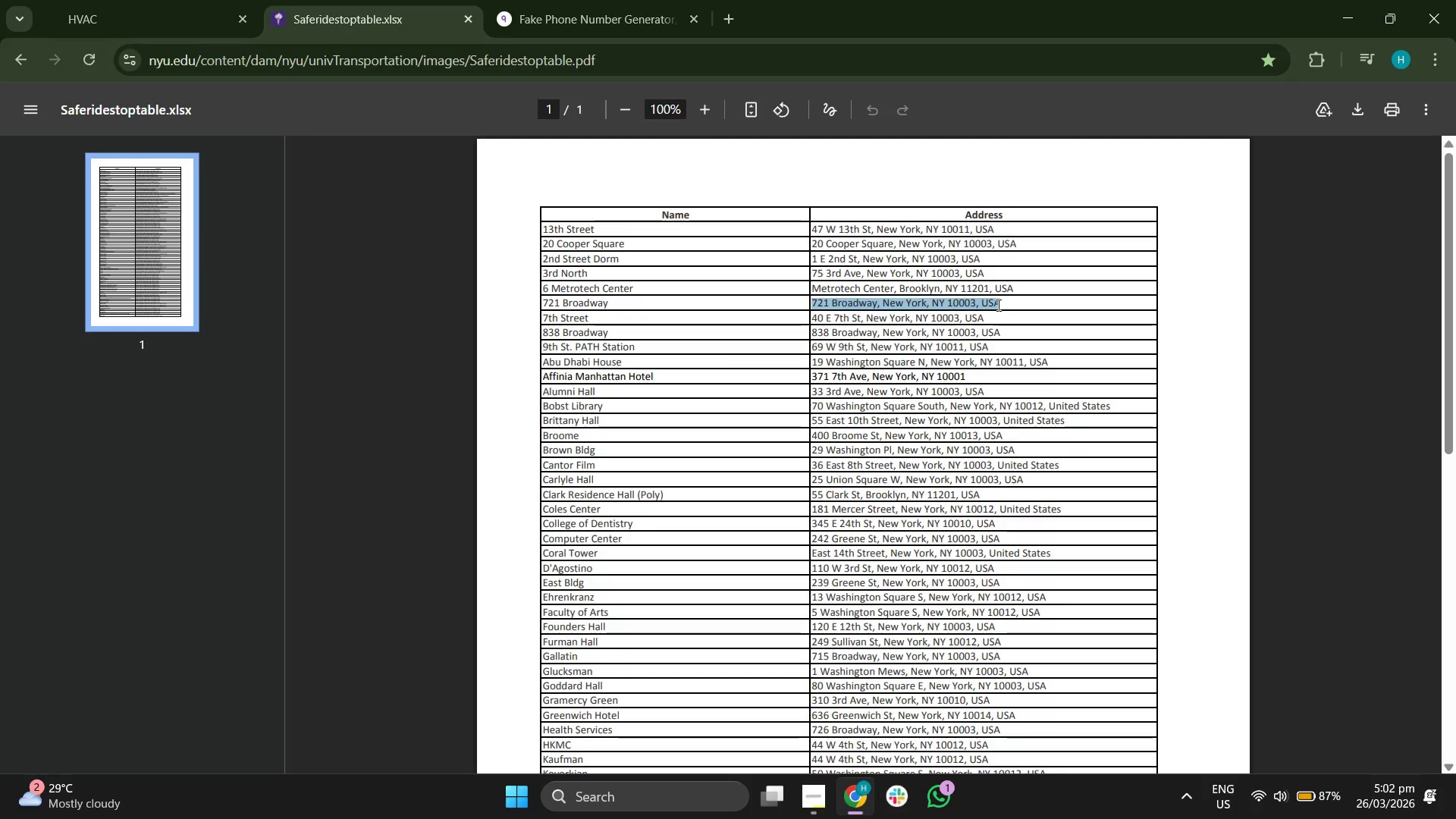 
key(Control+C)
 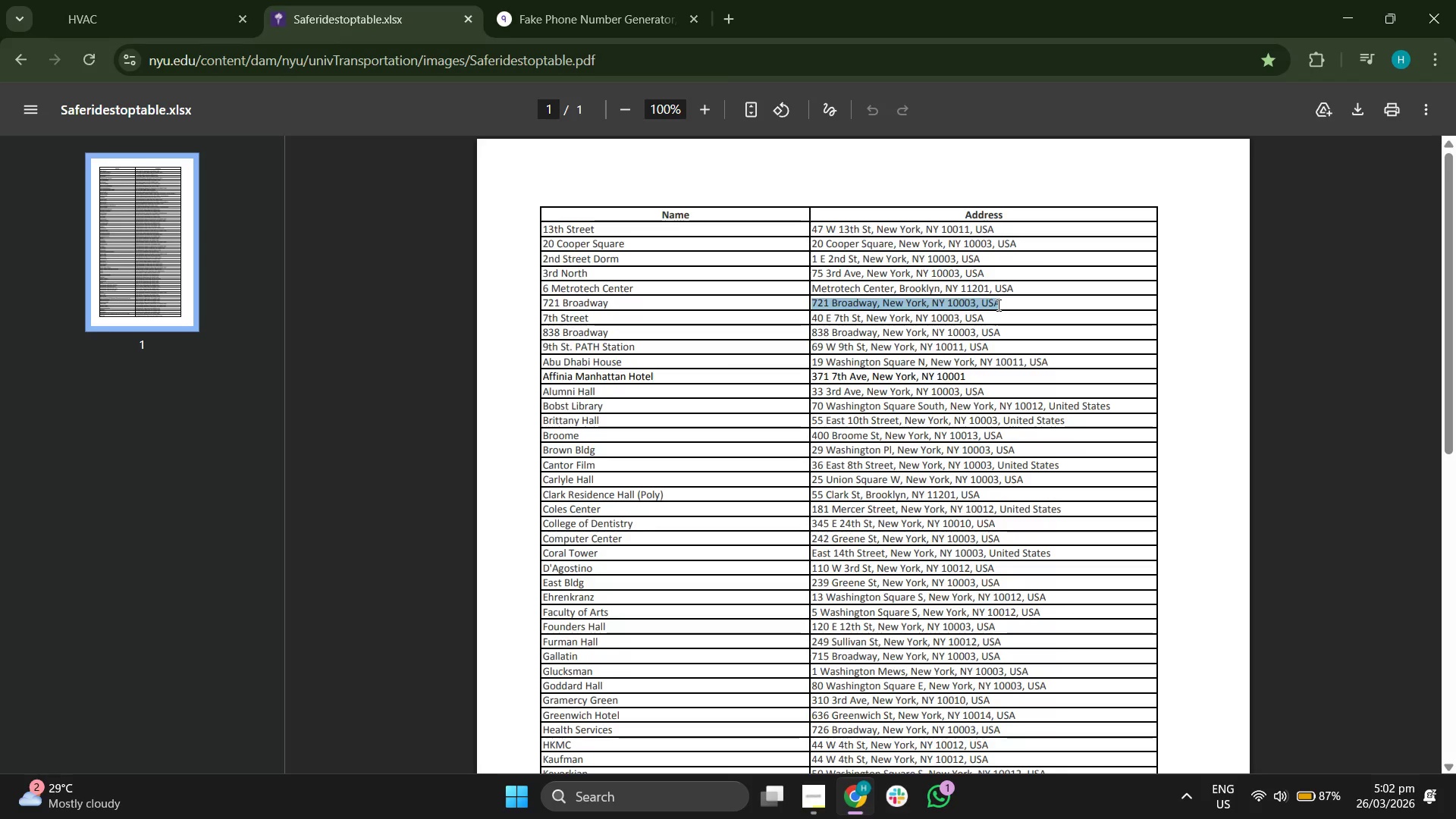 
key(Control+C)
 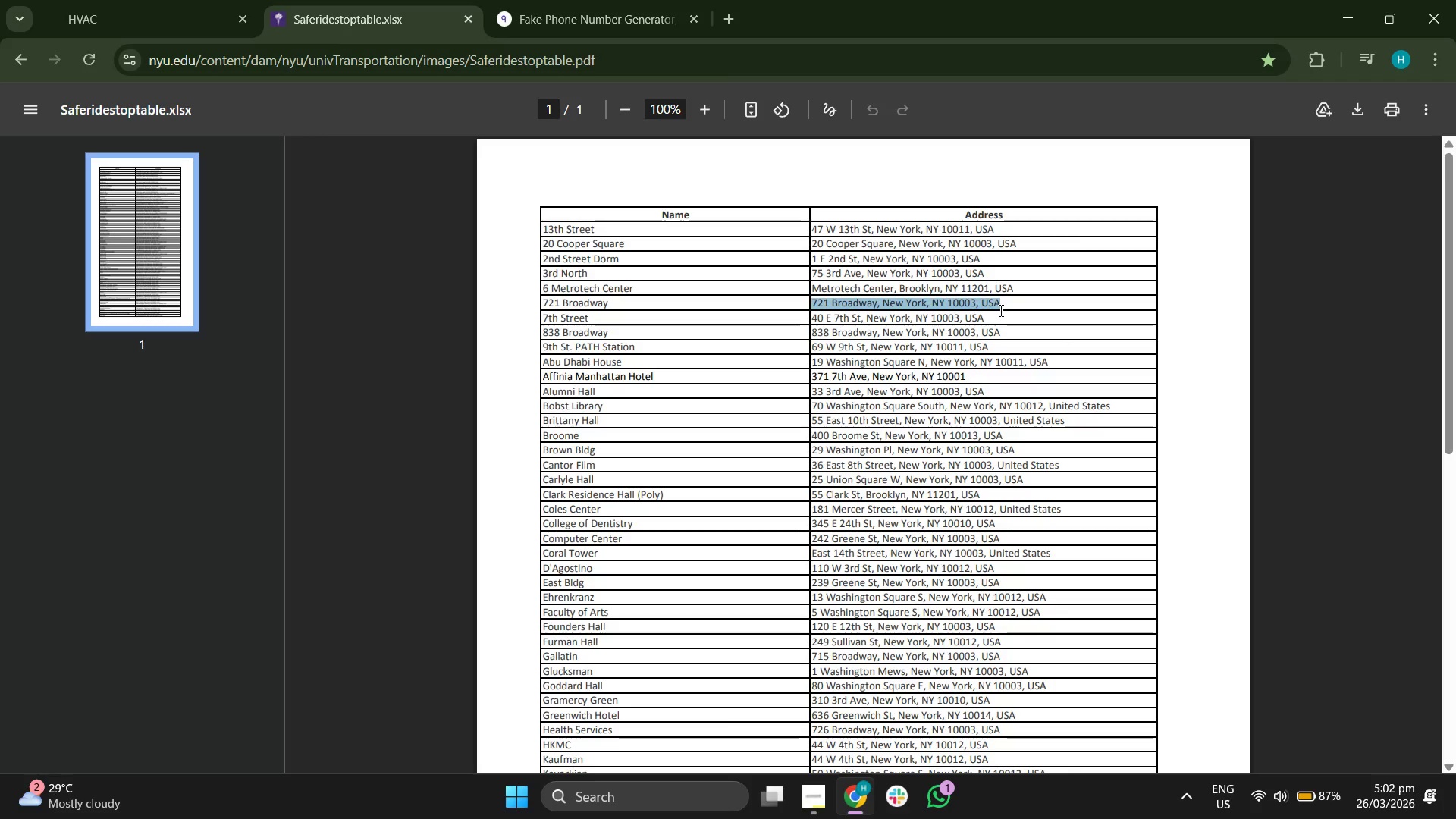 
key(Control+C)
 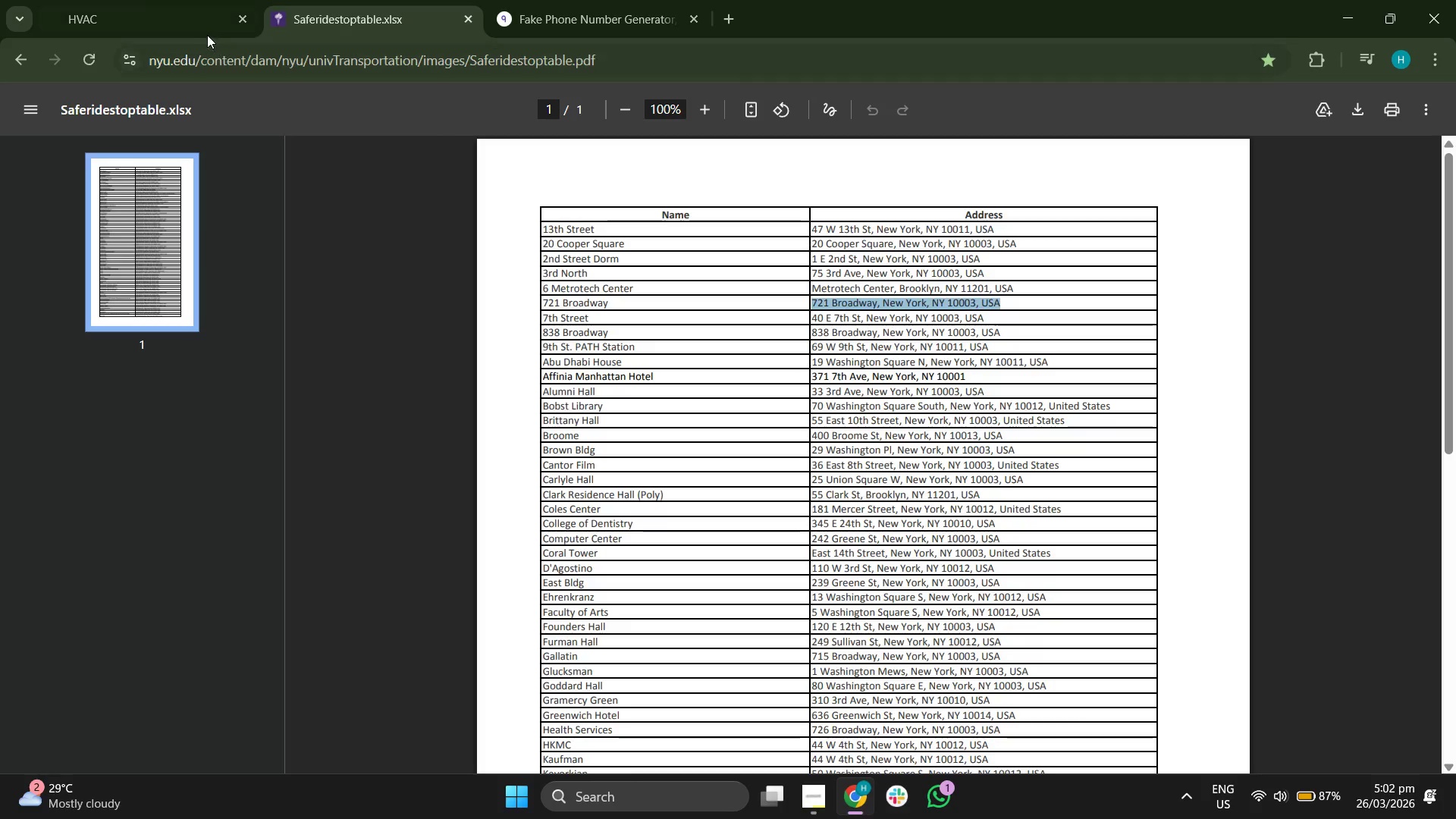 
left_click([202, 27])
 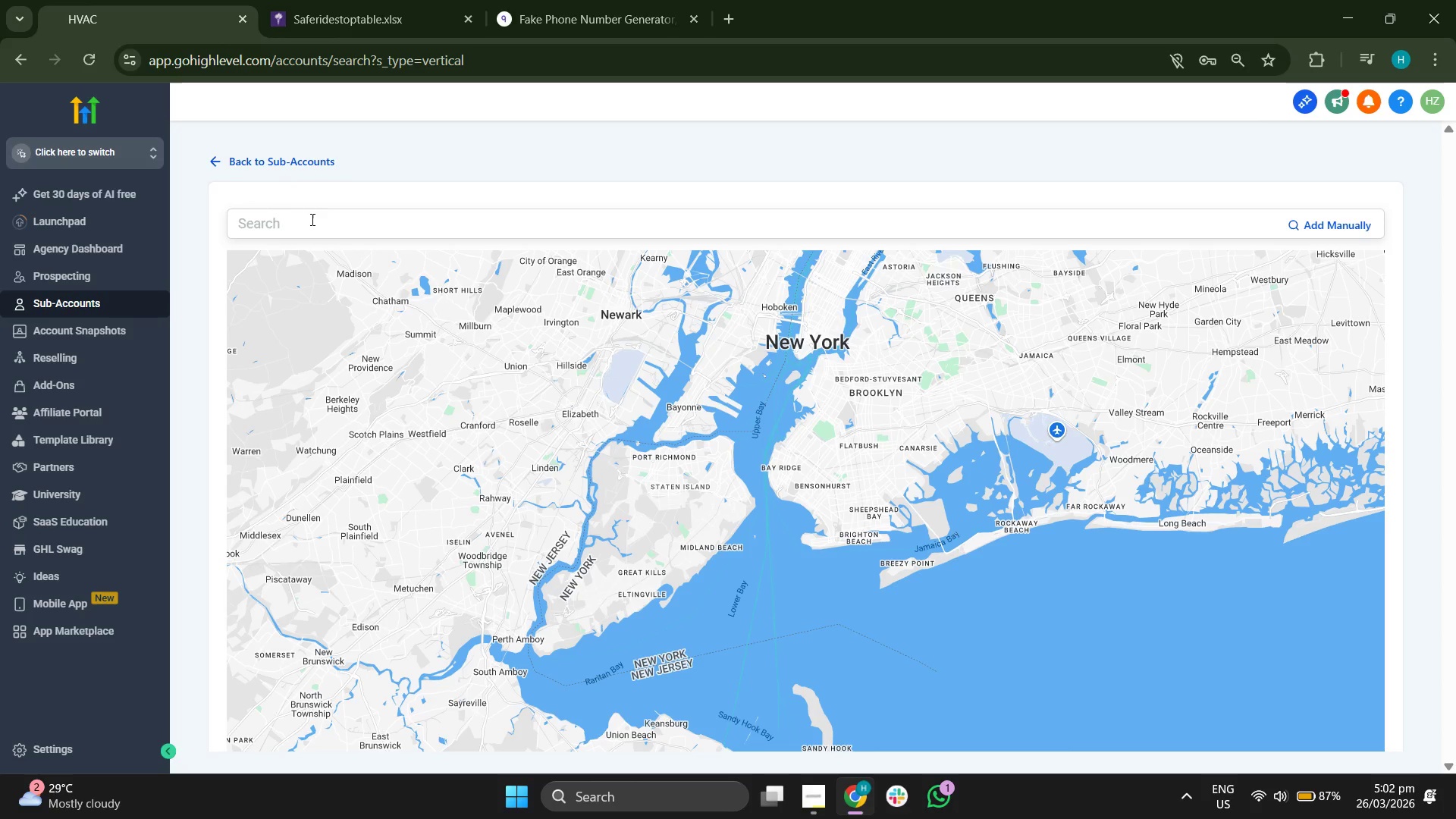 
left_click([312, 222])
 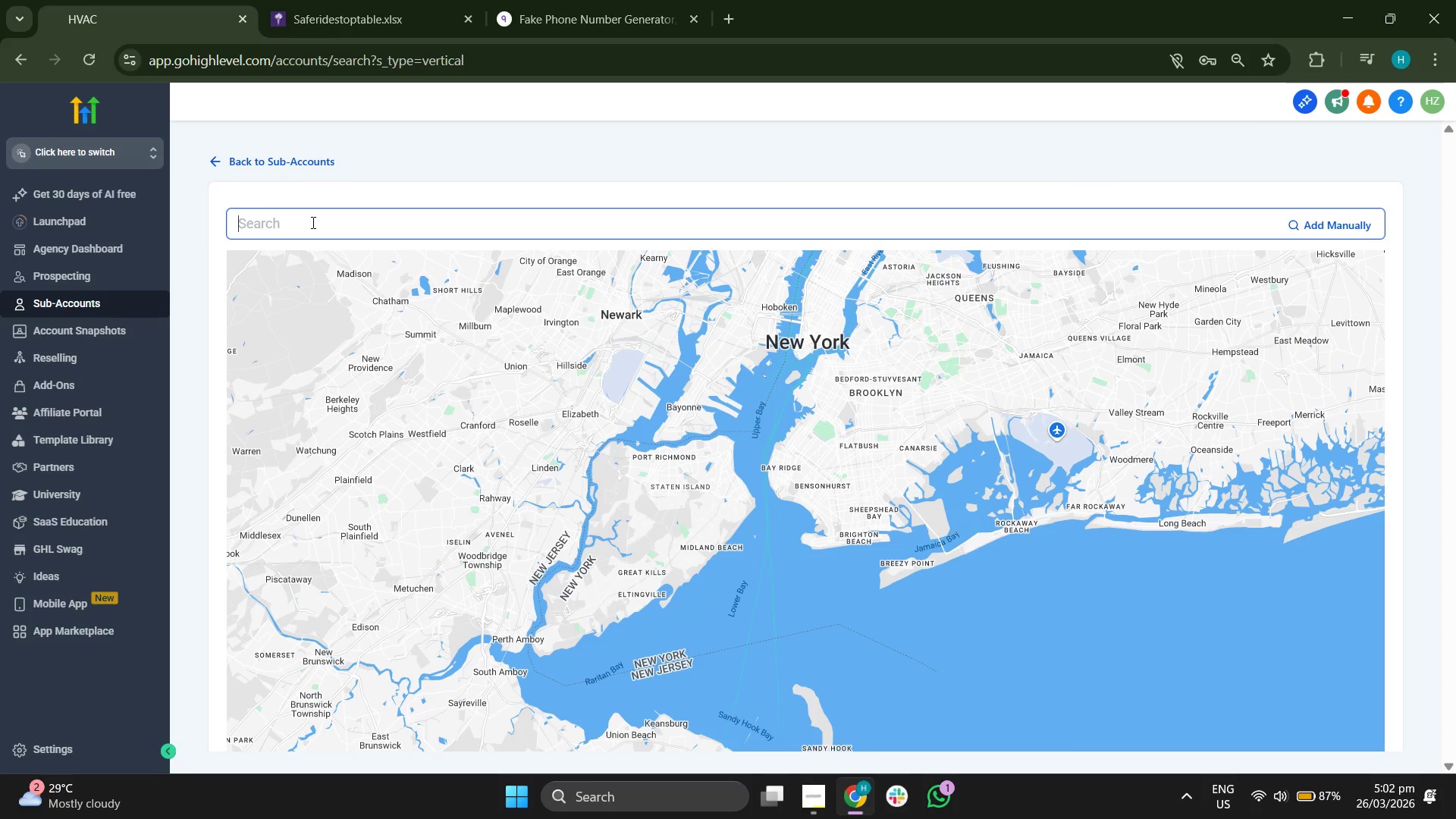 
key(Control+V)
 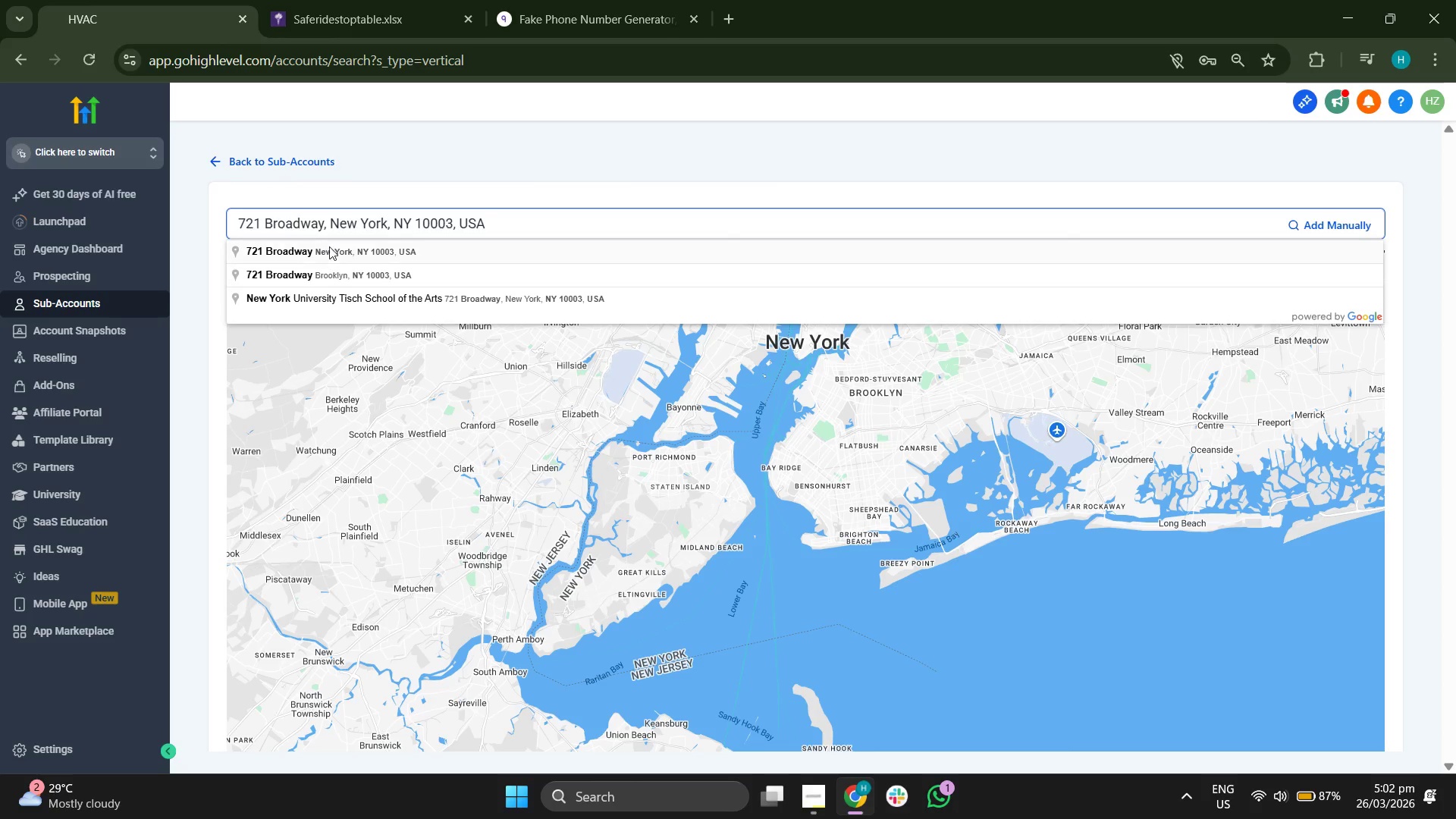 
left_click([339, 254])
 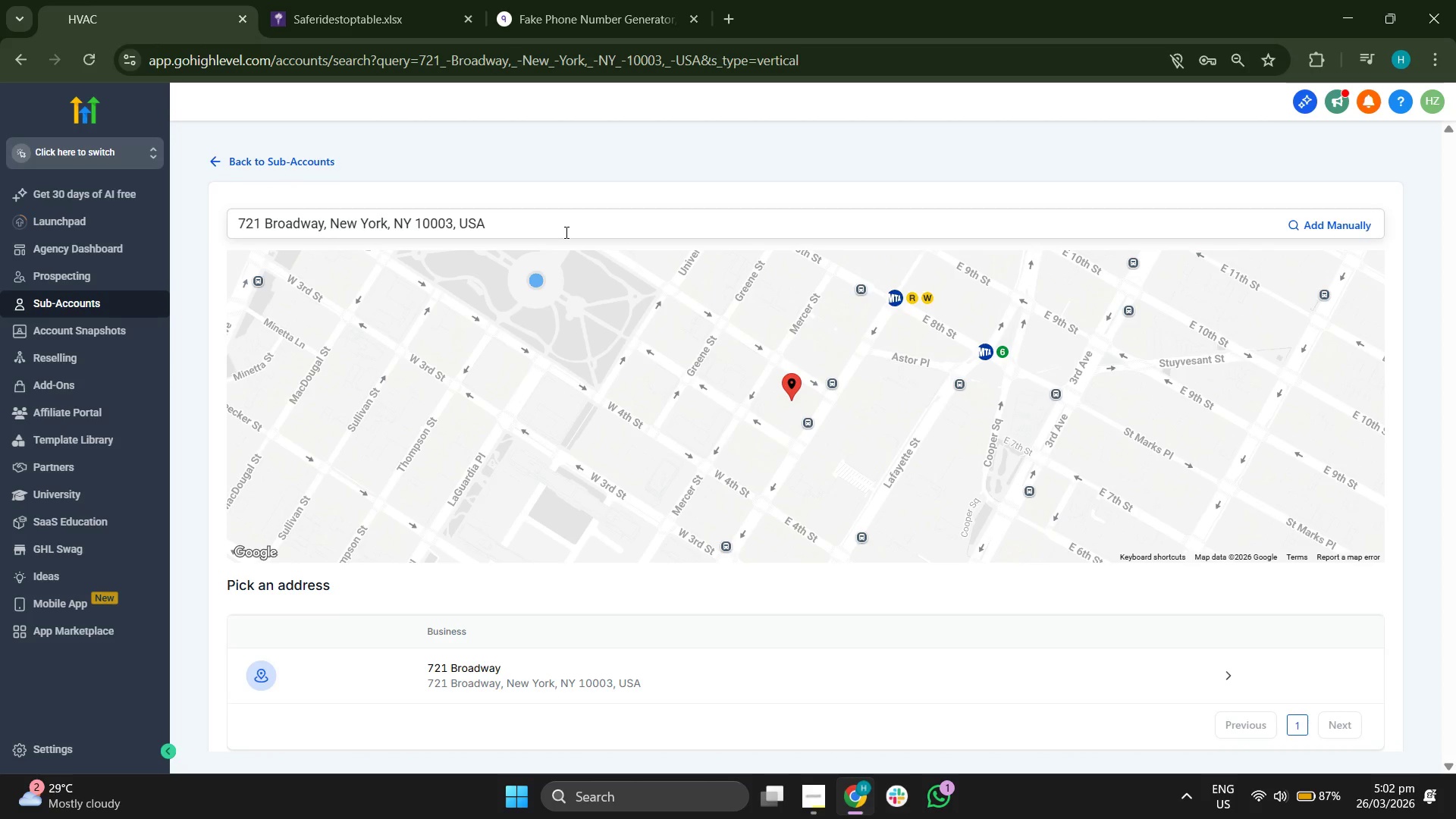 
scroll: coordinate [507, 415], scroll_direction: none, amount: 0.0
 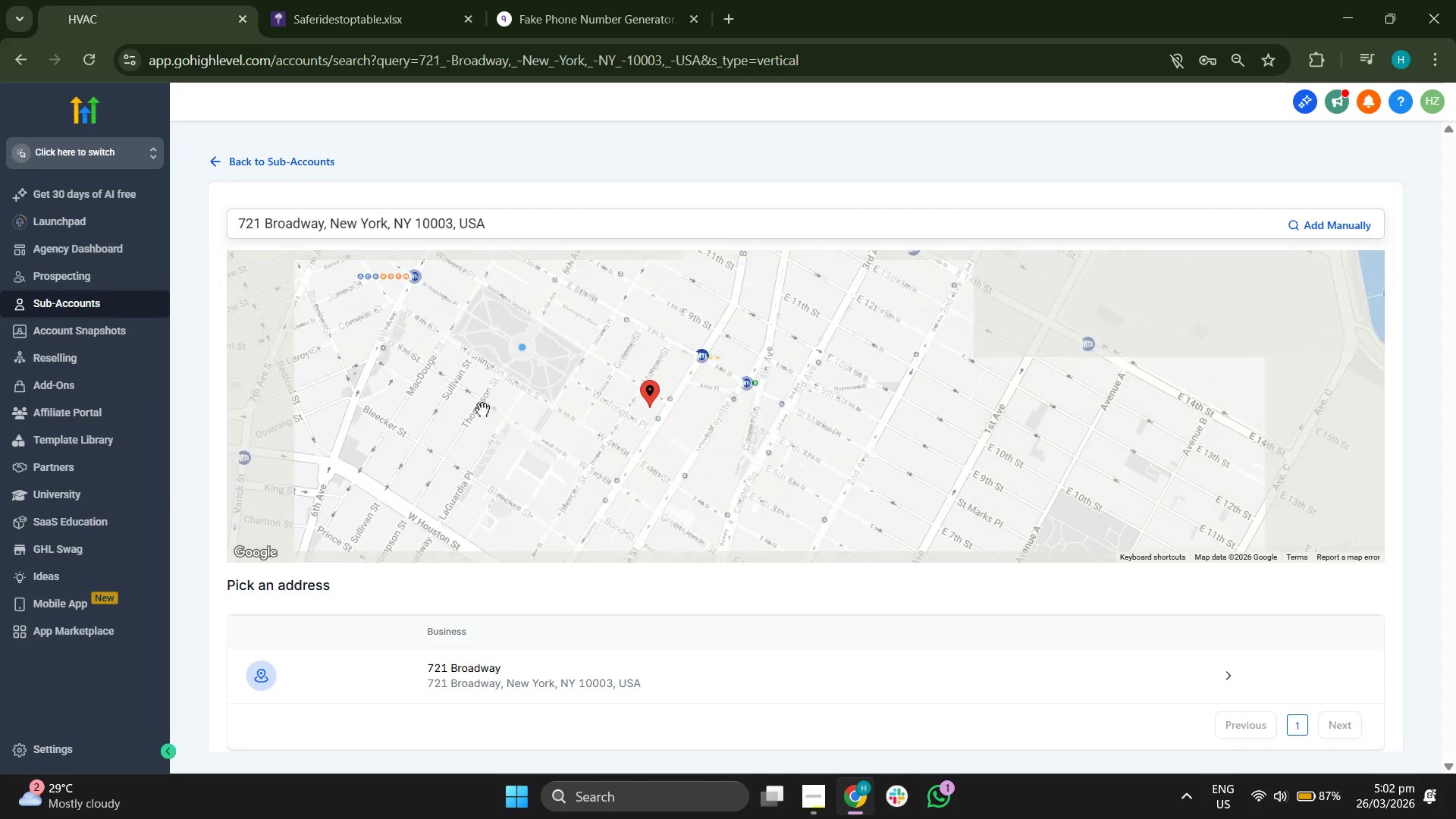 
left_click_drag(start_coordinate=[417, 394], to_coordinate=[542, 394])
 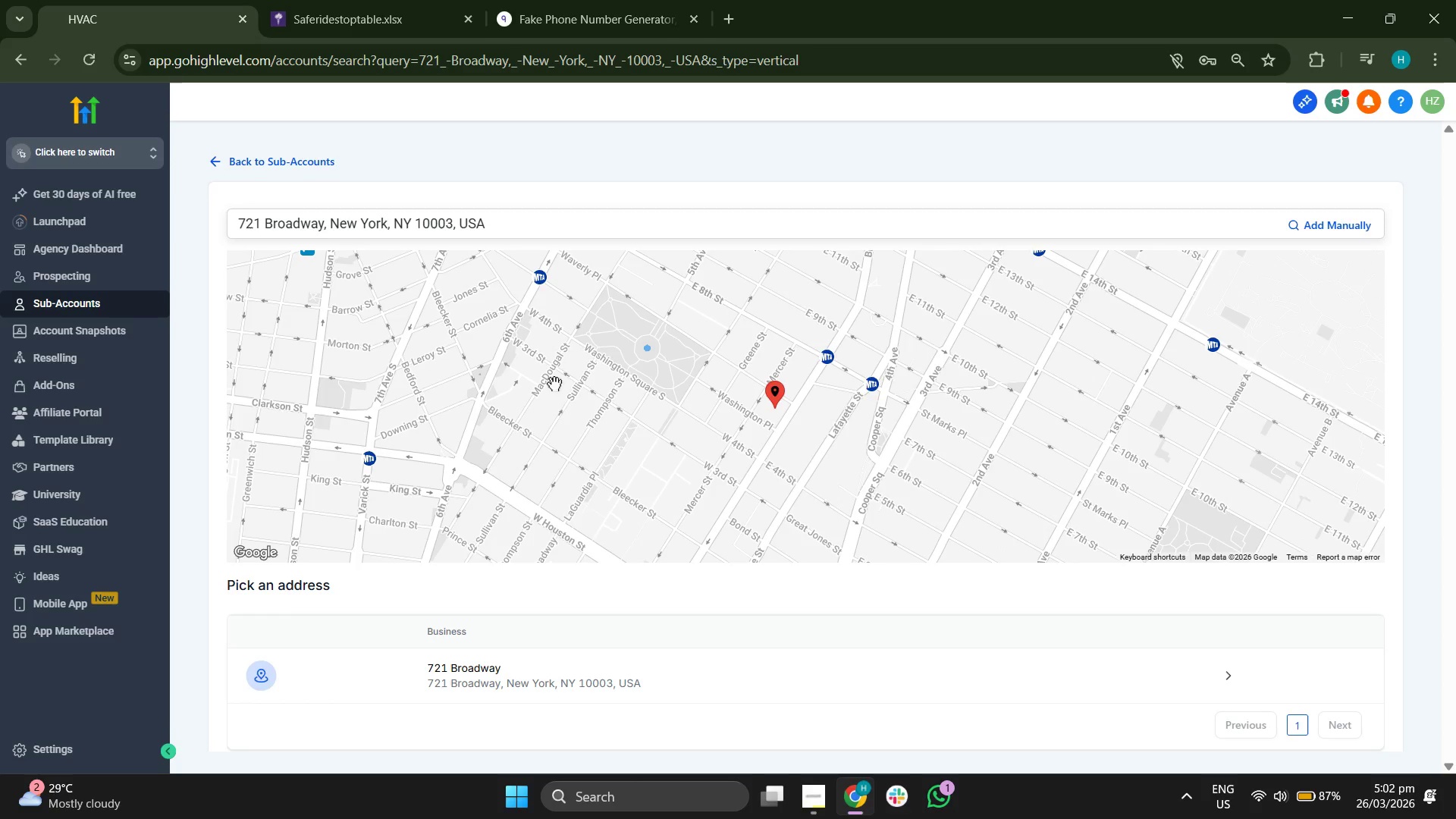 
scroll: coordinate [556, 408], scroll_direction: none, amount: 0.0
 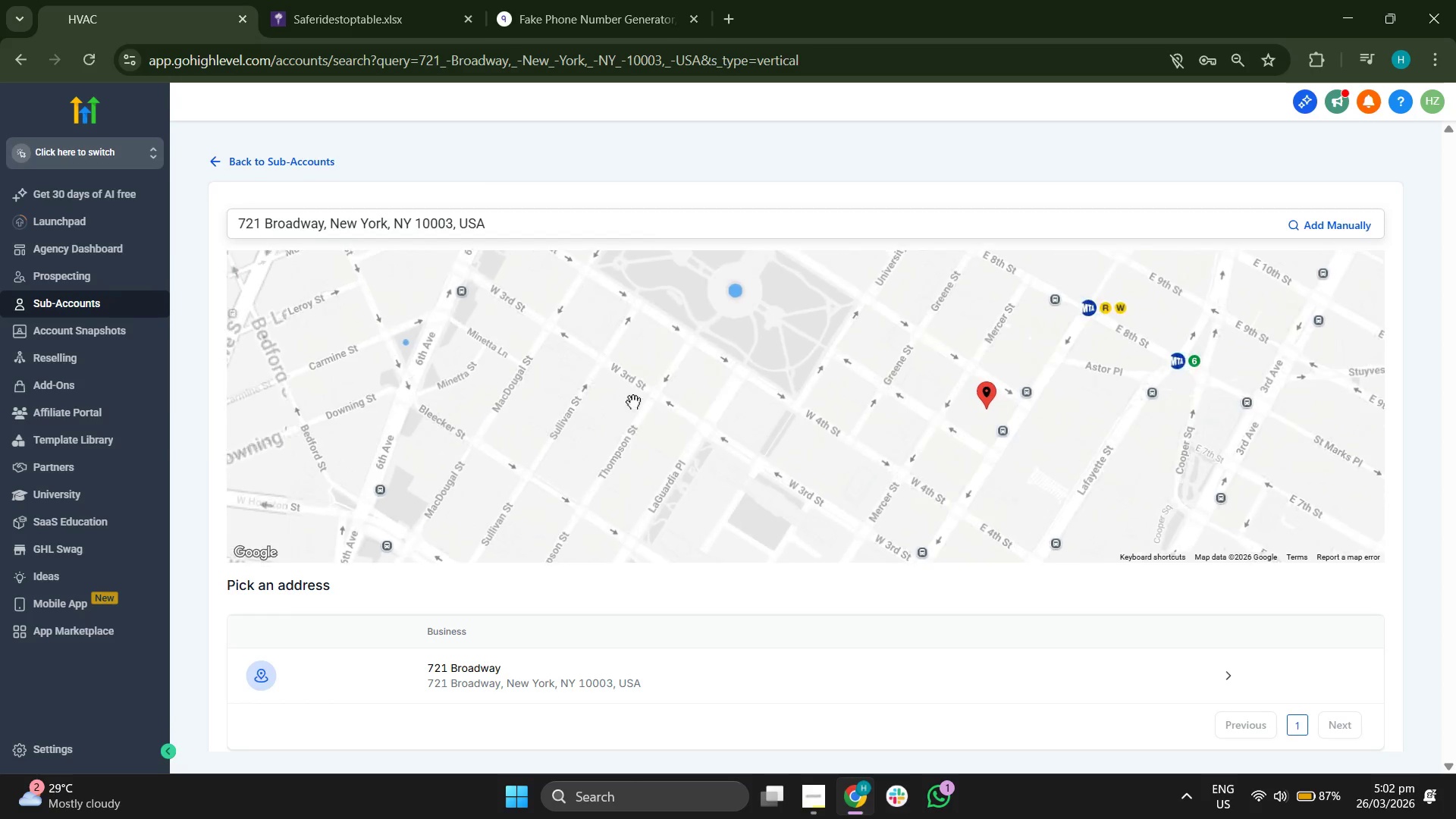 
left_click_drag(start_coordinate=[768, 398], to_coordinate=[695, 371])
 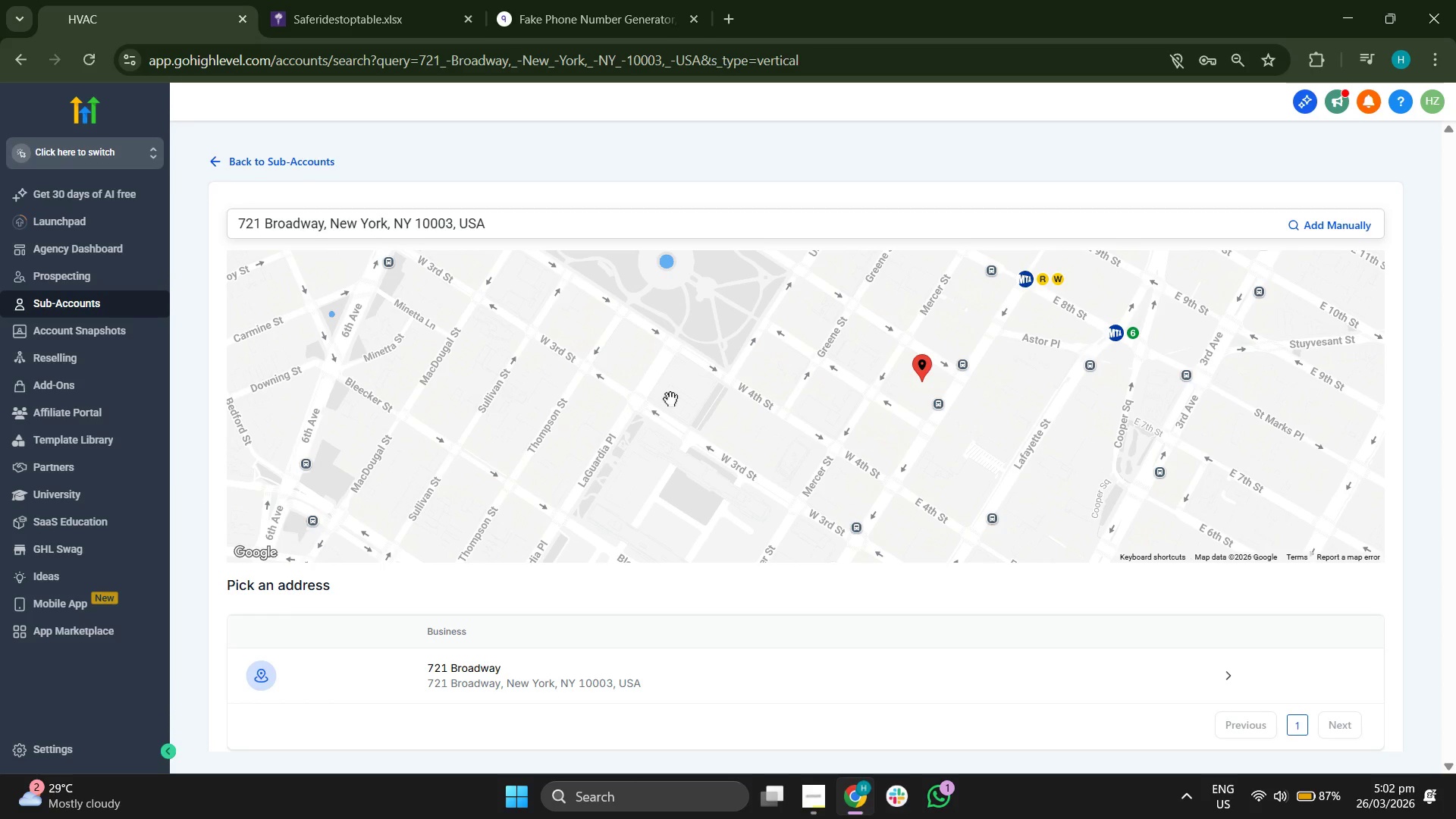 
scroll: coordinate [670, 399], scroll_direction: none, amount: 0.0
 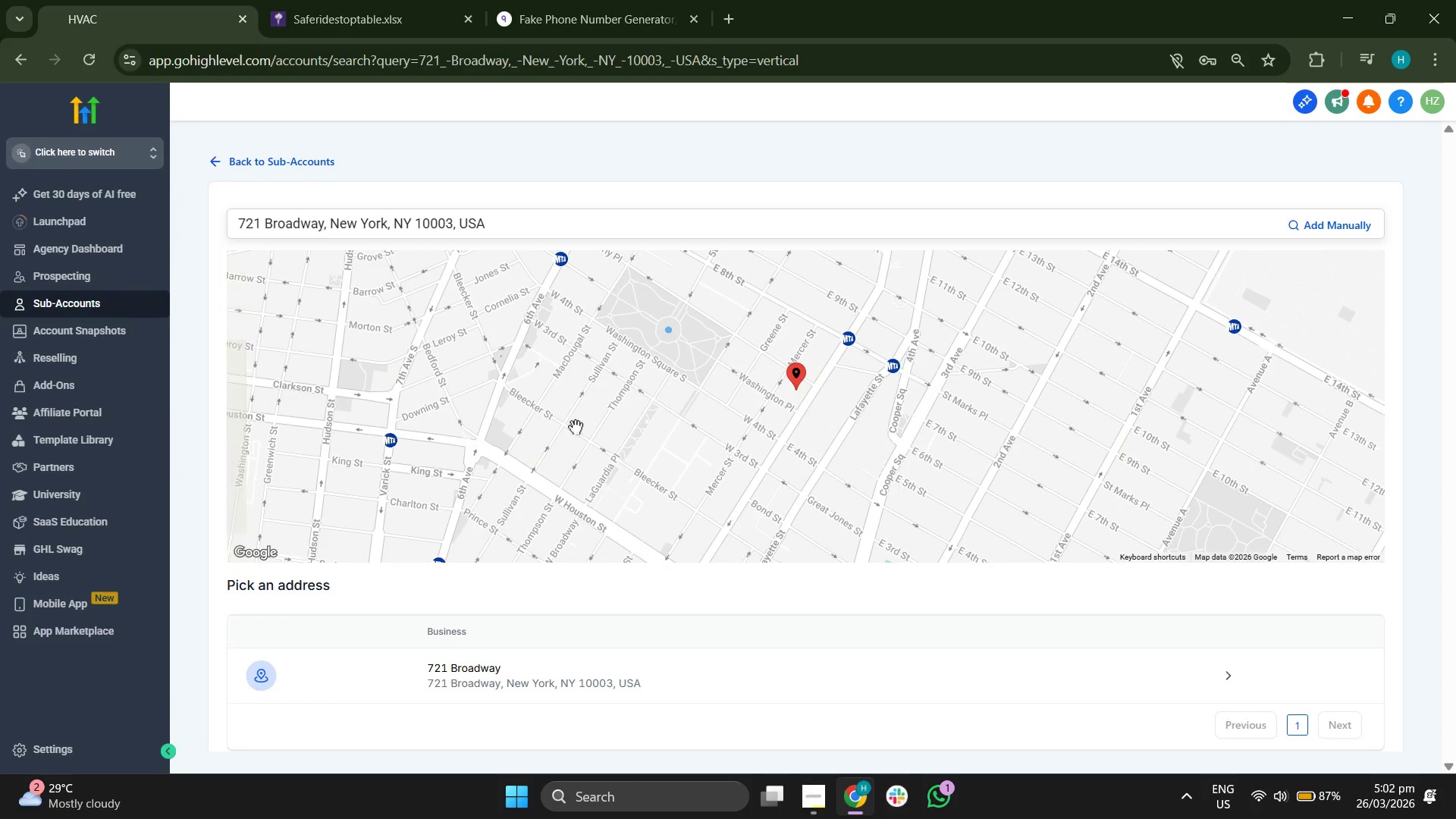 
left_click_drag(start_coordinate=[533, 418], to_coordinate=[558, 412])
 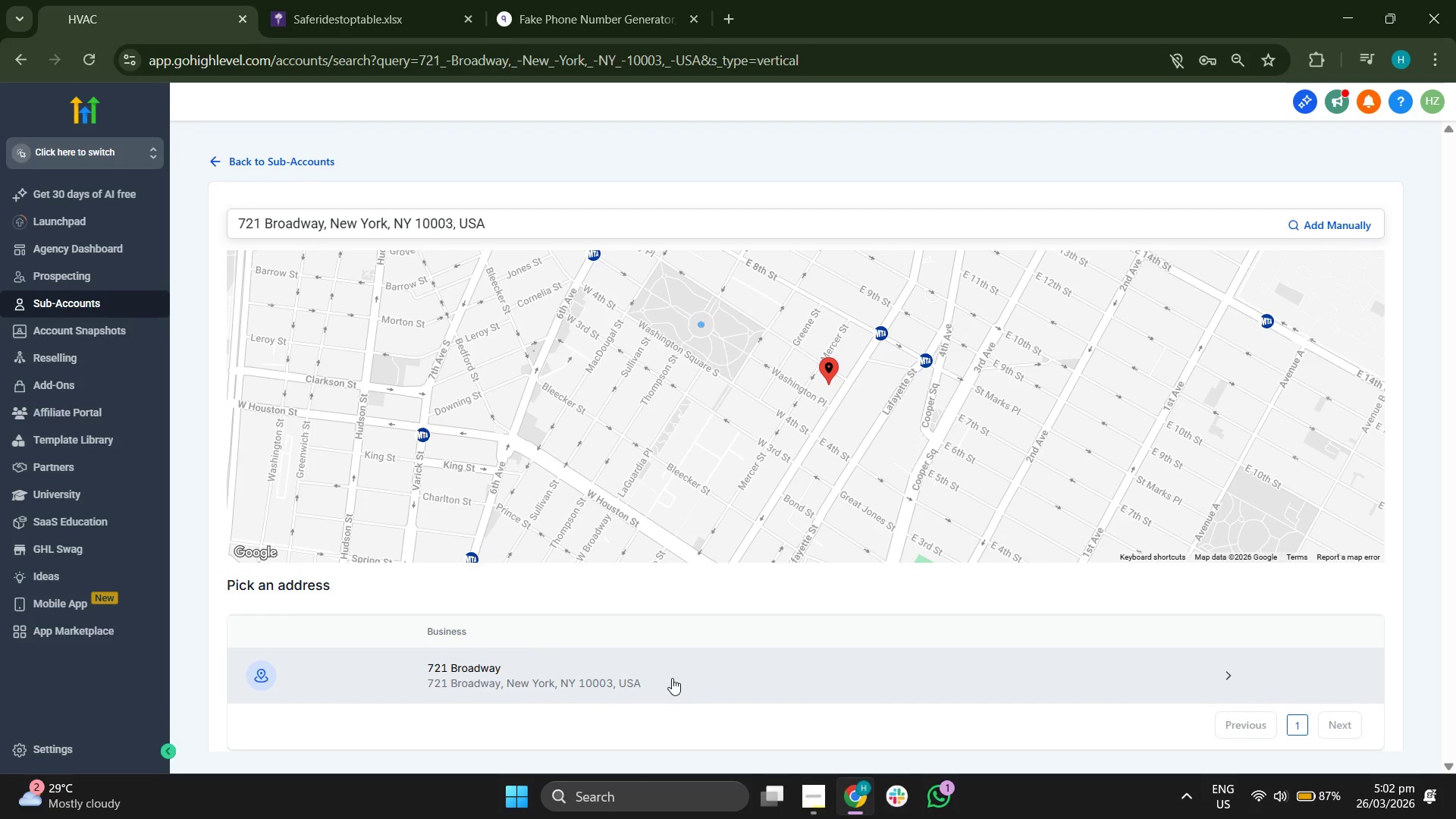 
left_click([672, 678])
 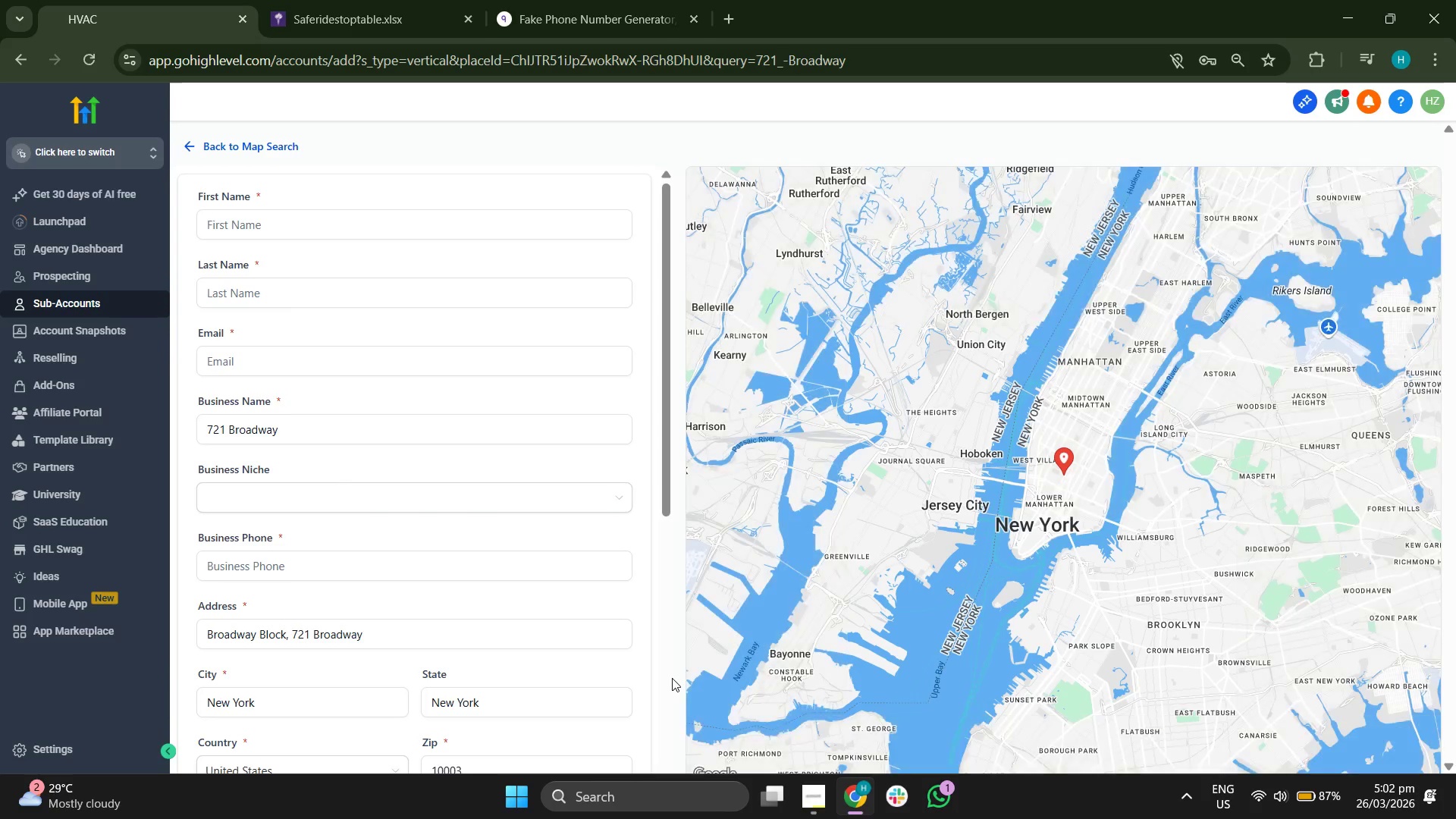 
scroll: coordinate [507, 331], scroll_direction: down, amount: 2.0
 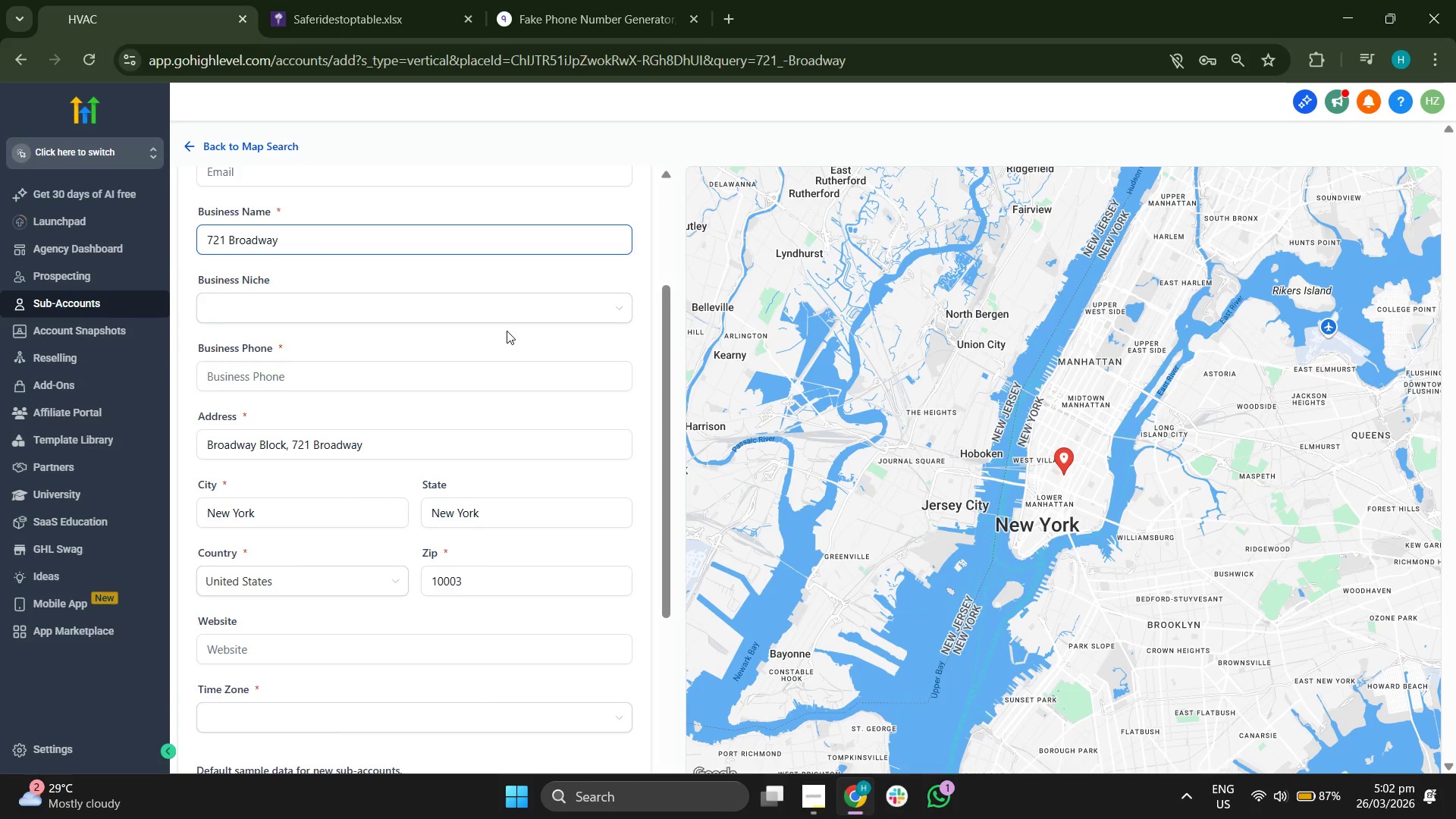 
scroll: coordinate [507, 331], scroll_direction: none, amount: 0.0
 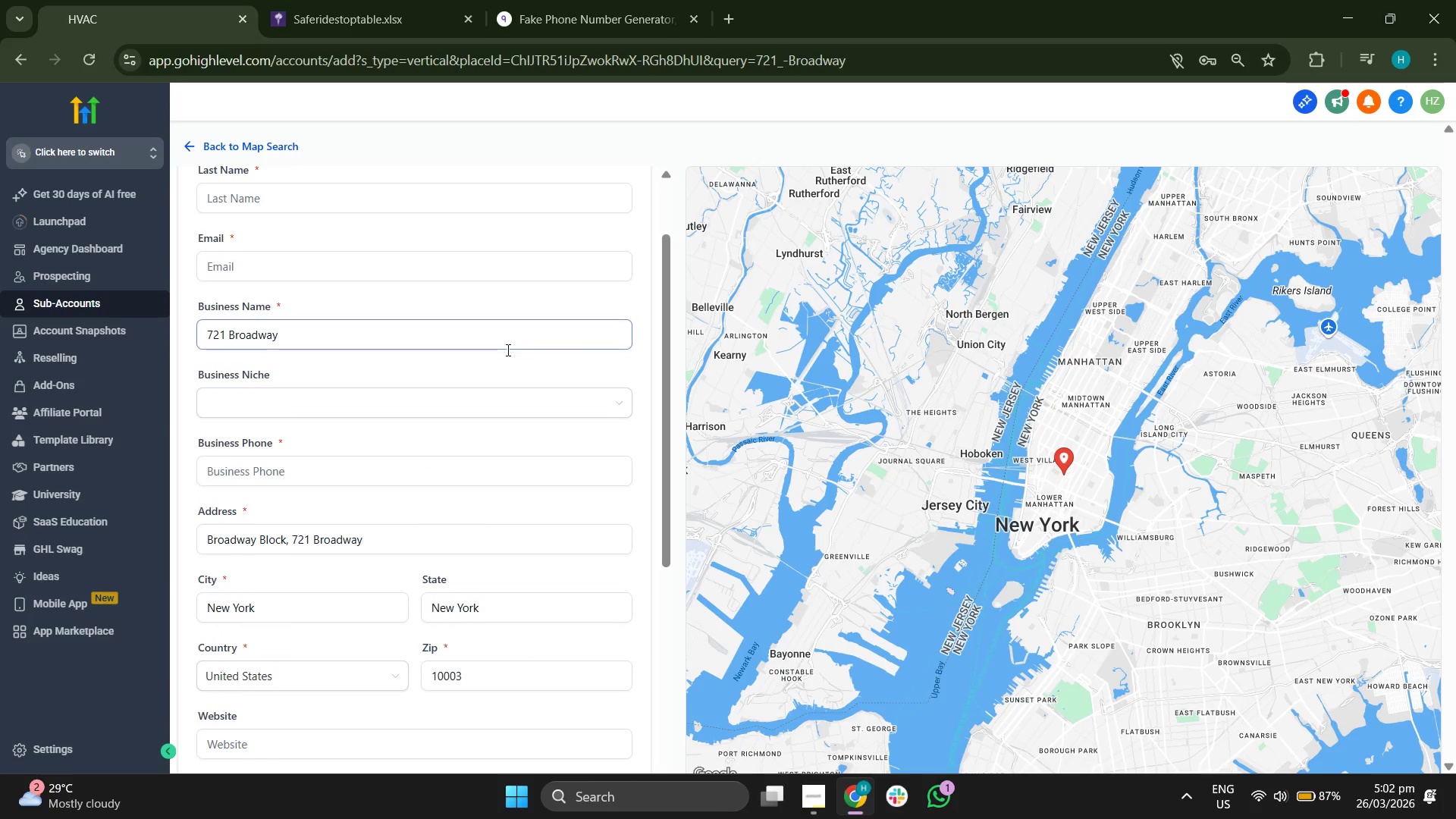 
scroll: coordinate [410, 437], scroll_direction: up, amount: 2.0
 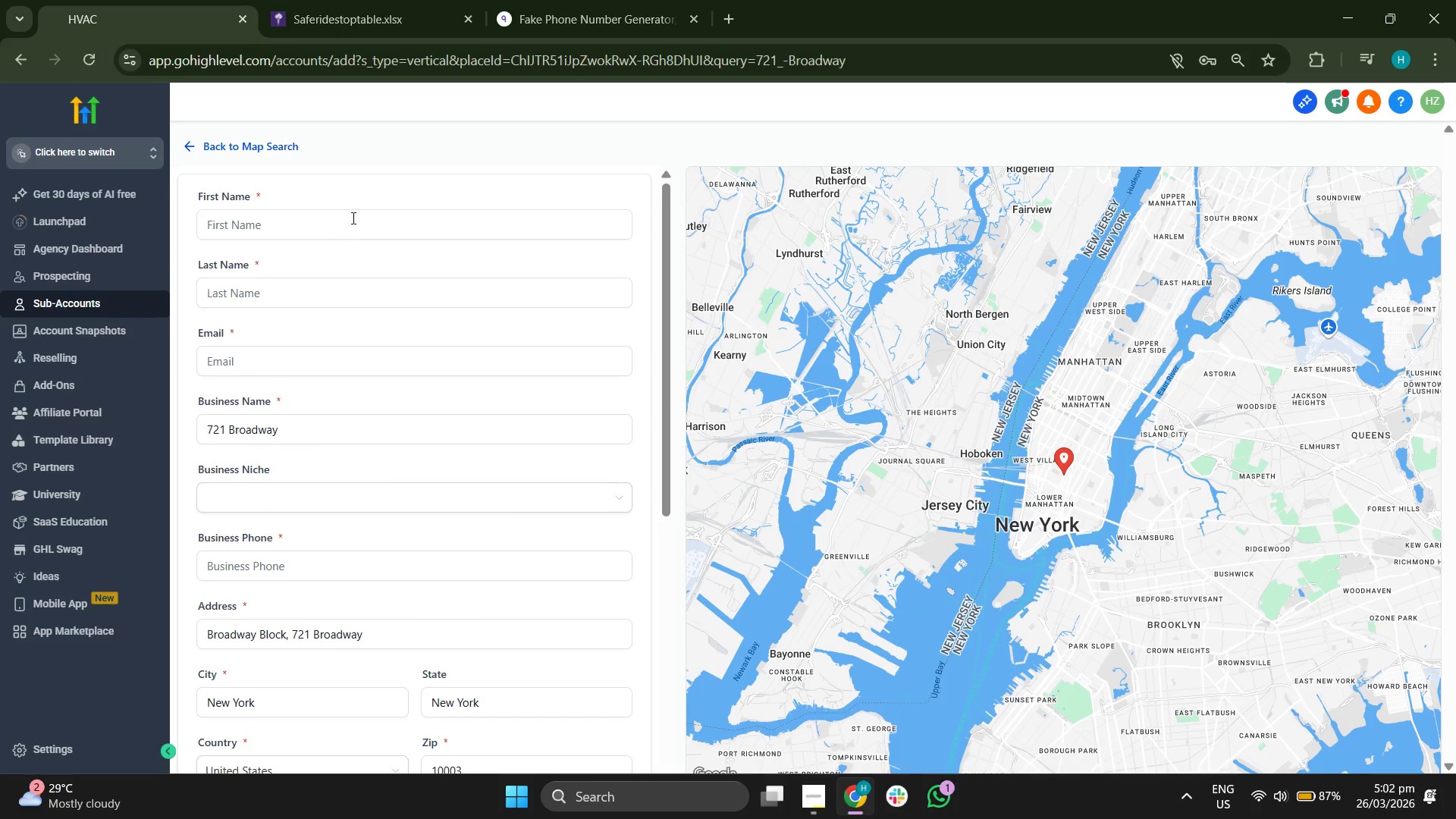 
left_click([362, 226])
 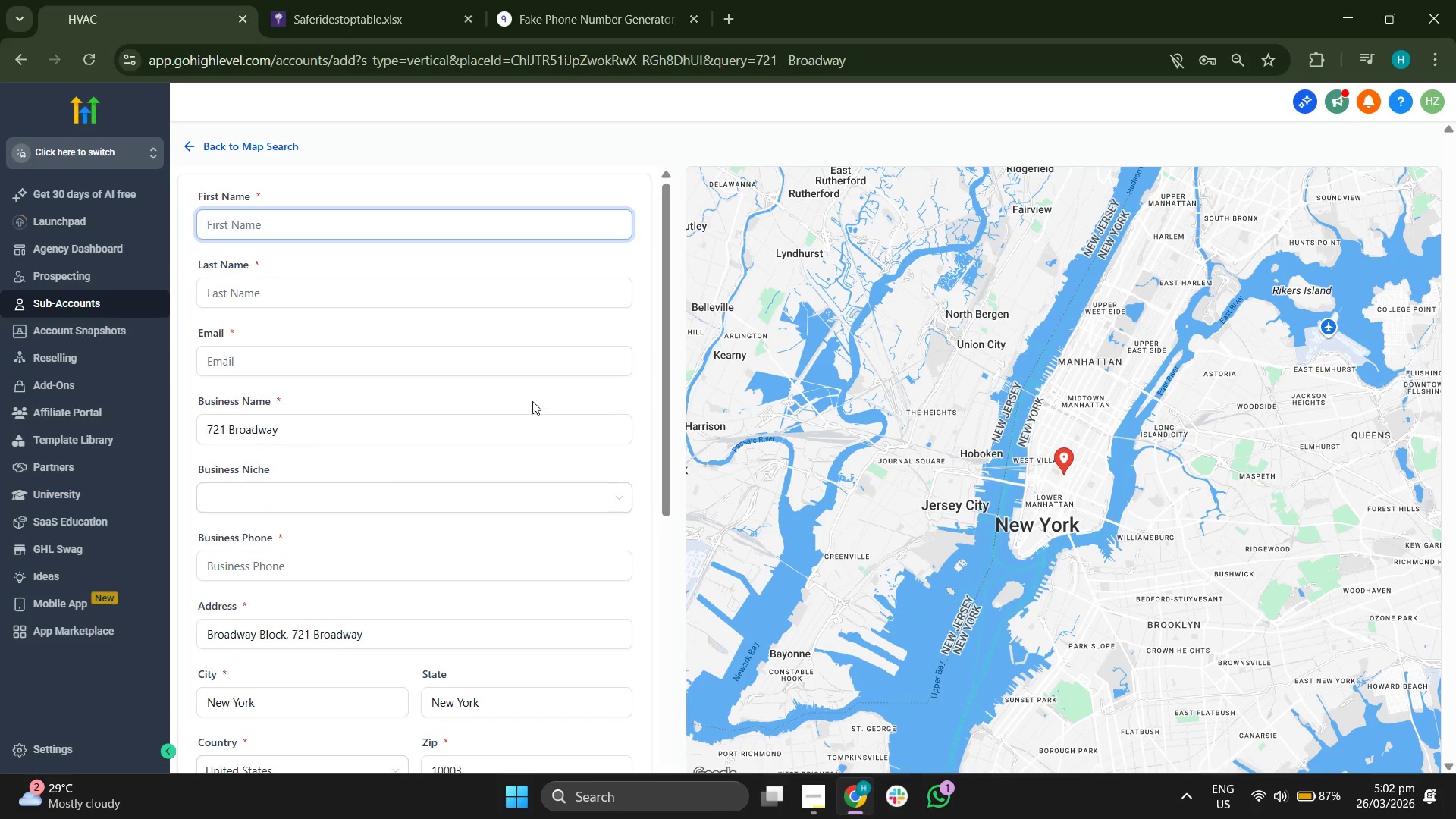 
left_click([618, 391])
 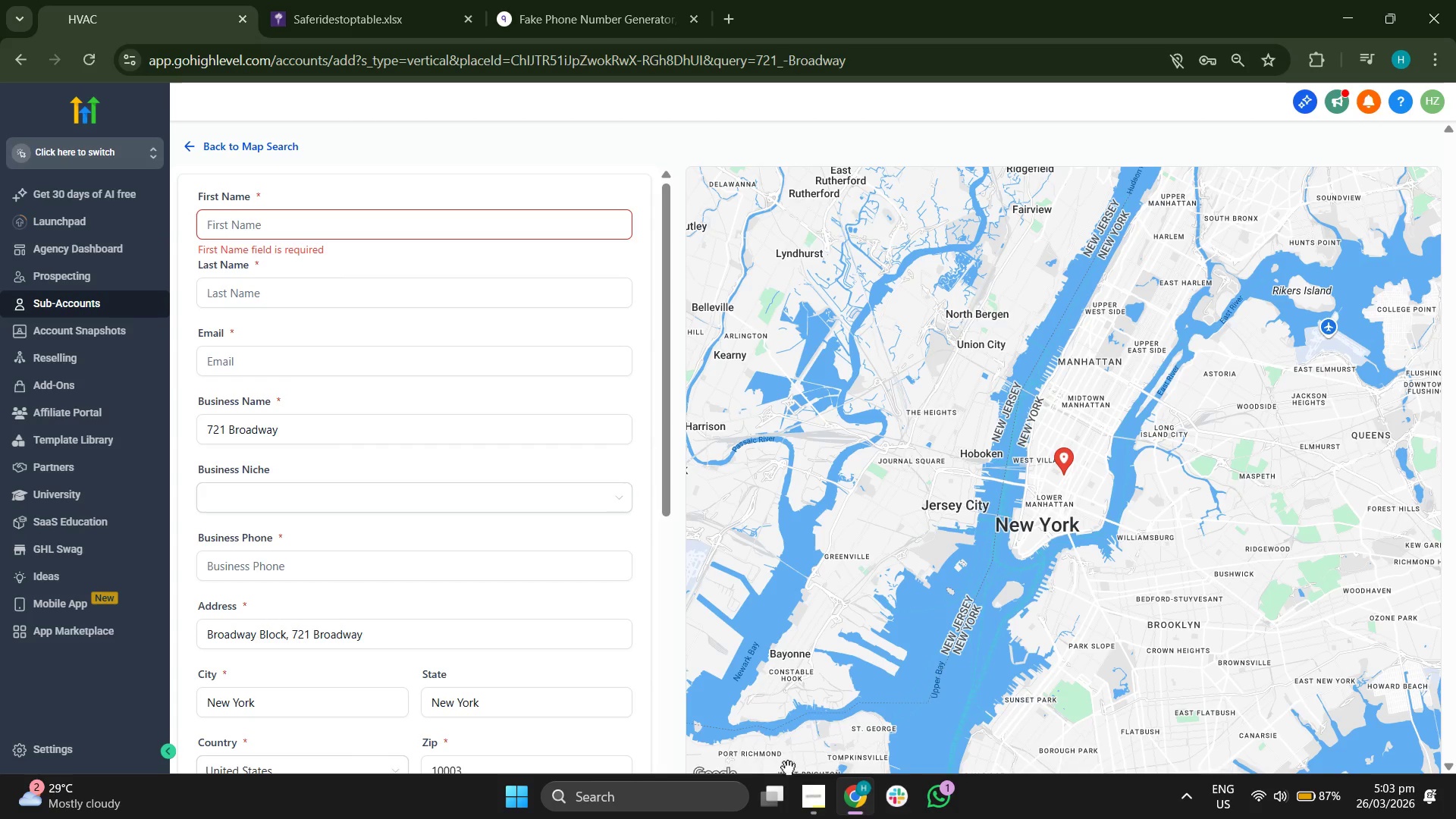 
left_click([802, 788])